 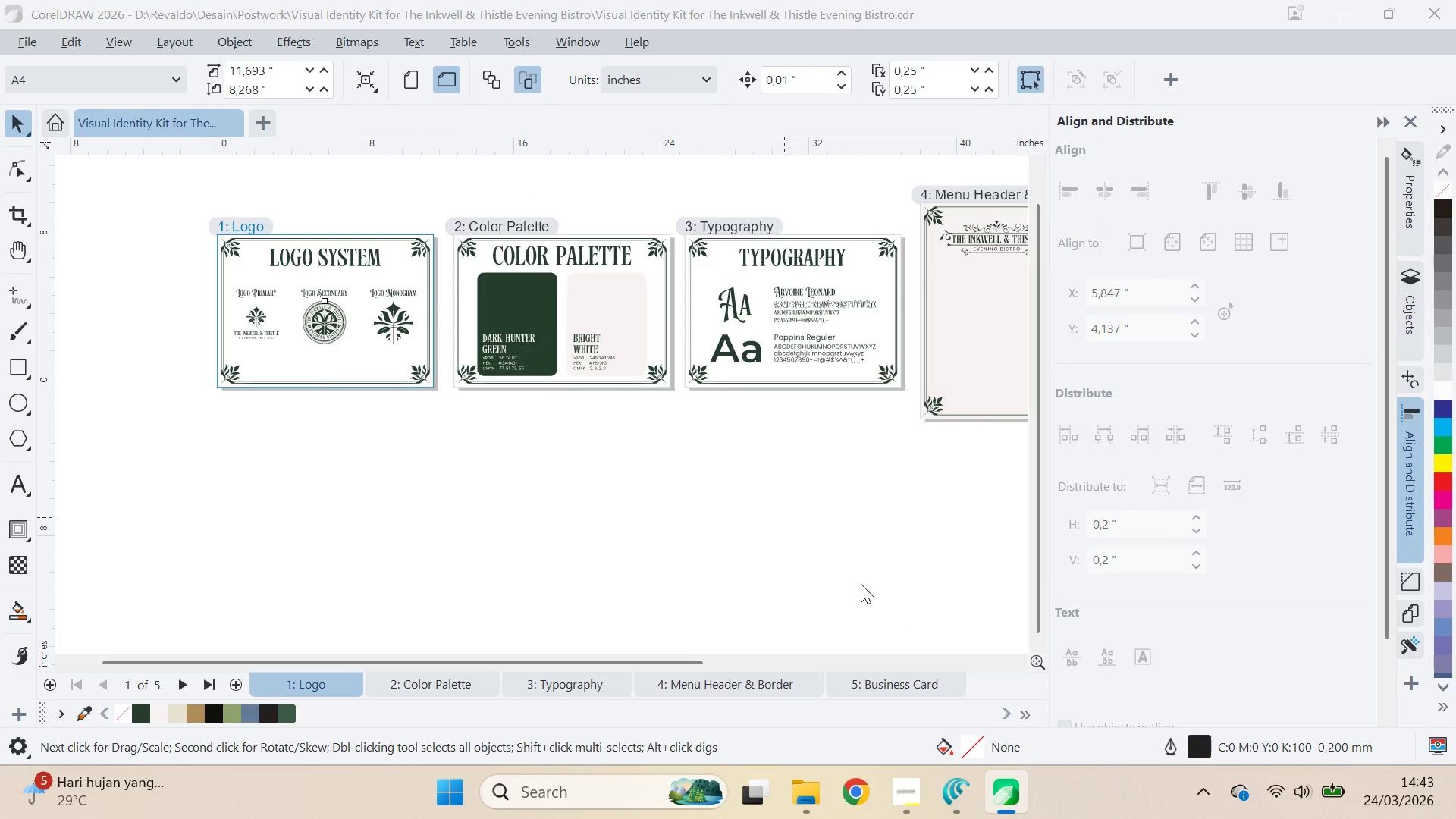 
left_click([802, 774])
 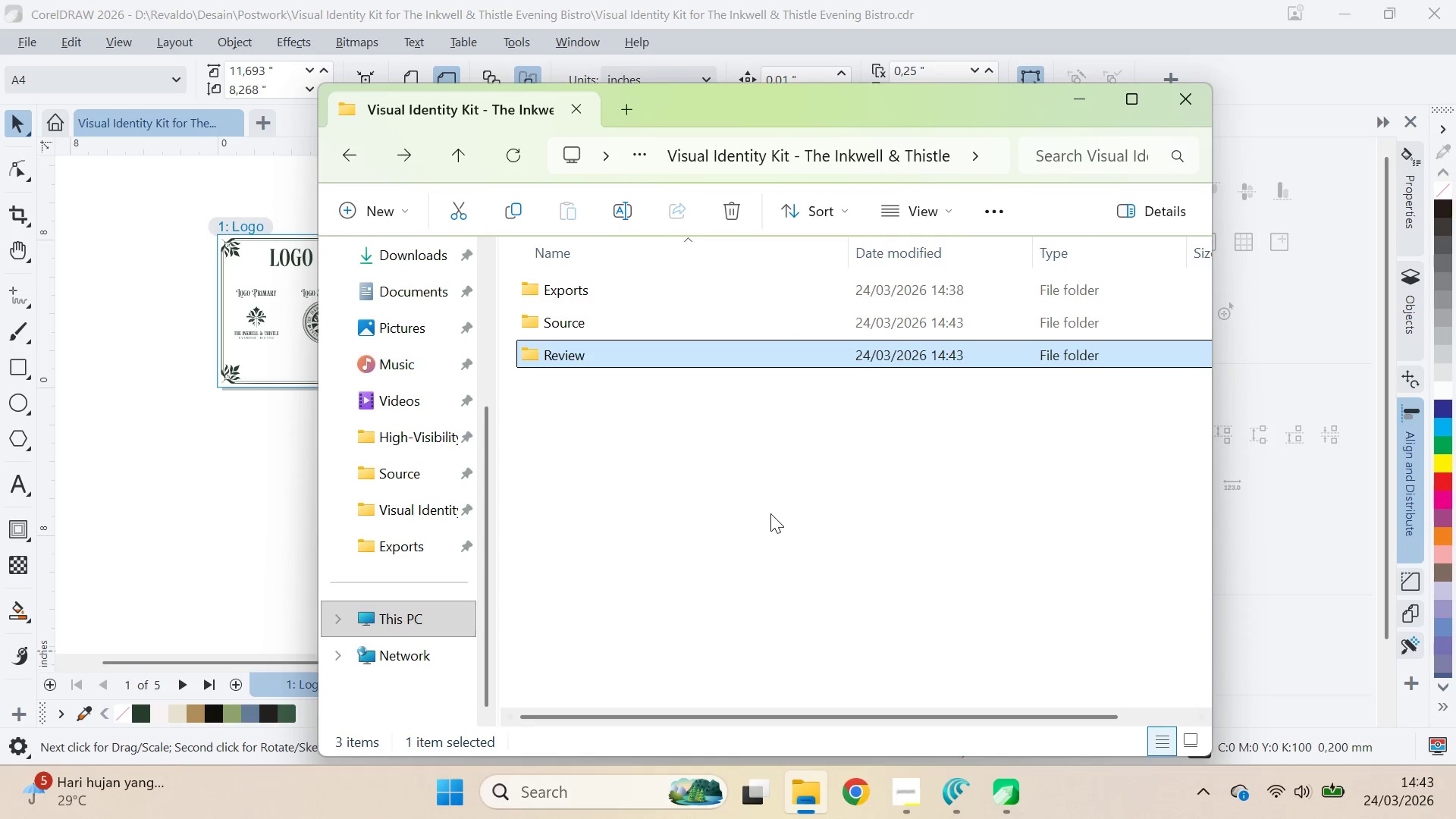 
left_click([768, 510])
 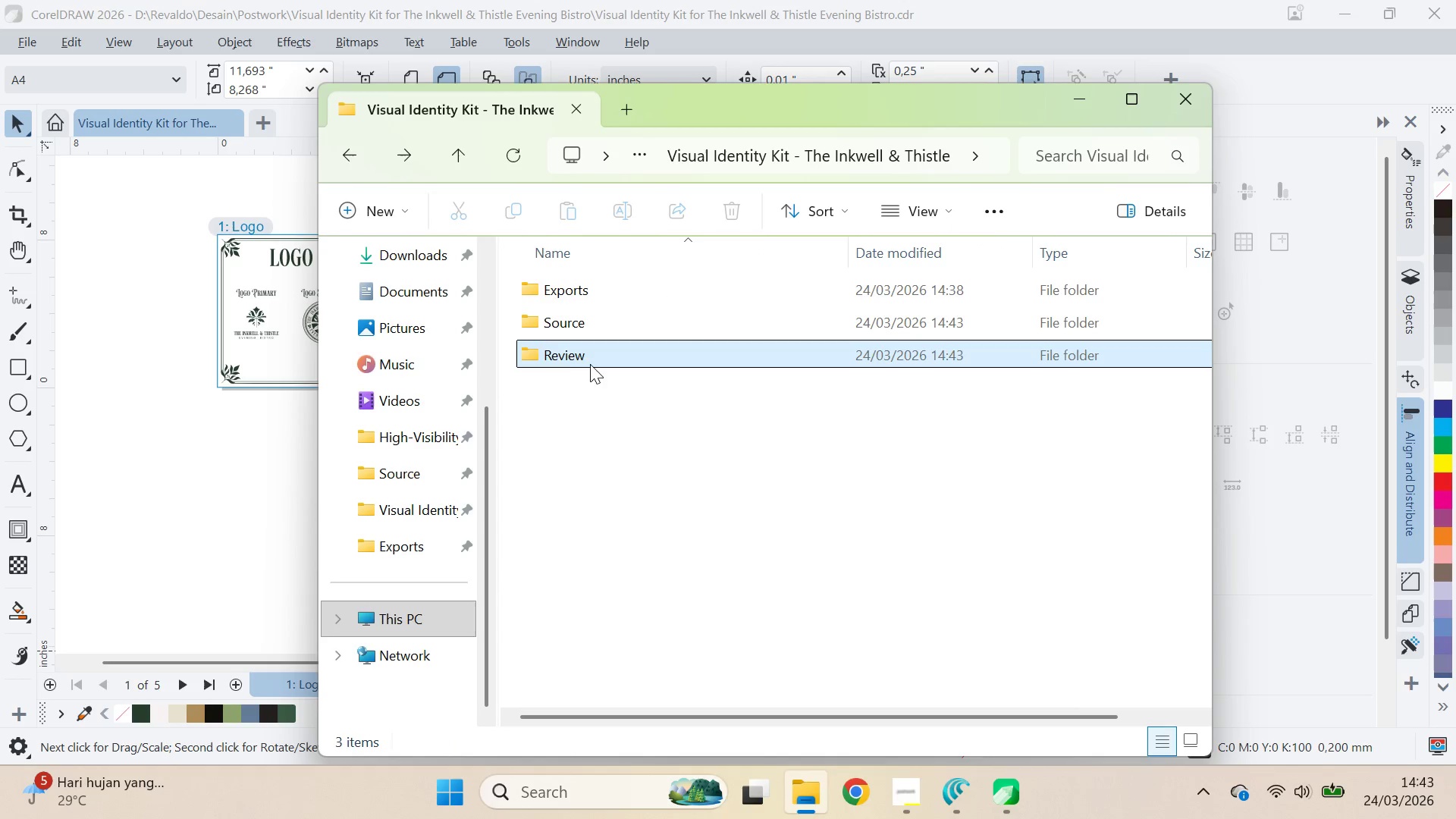 
double_click([590, 362])
 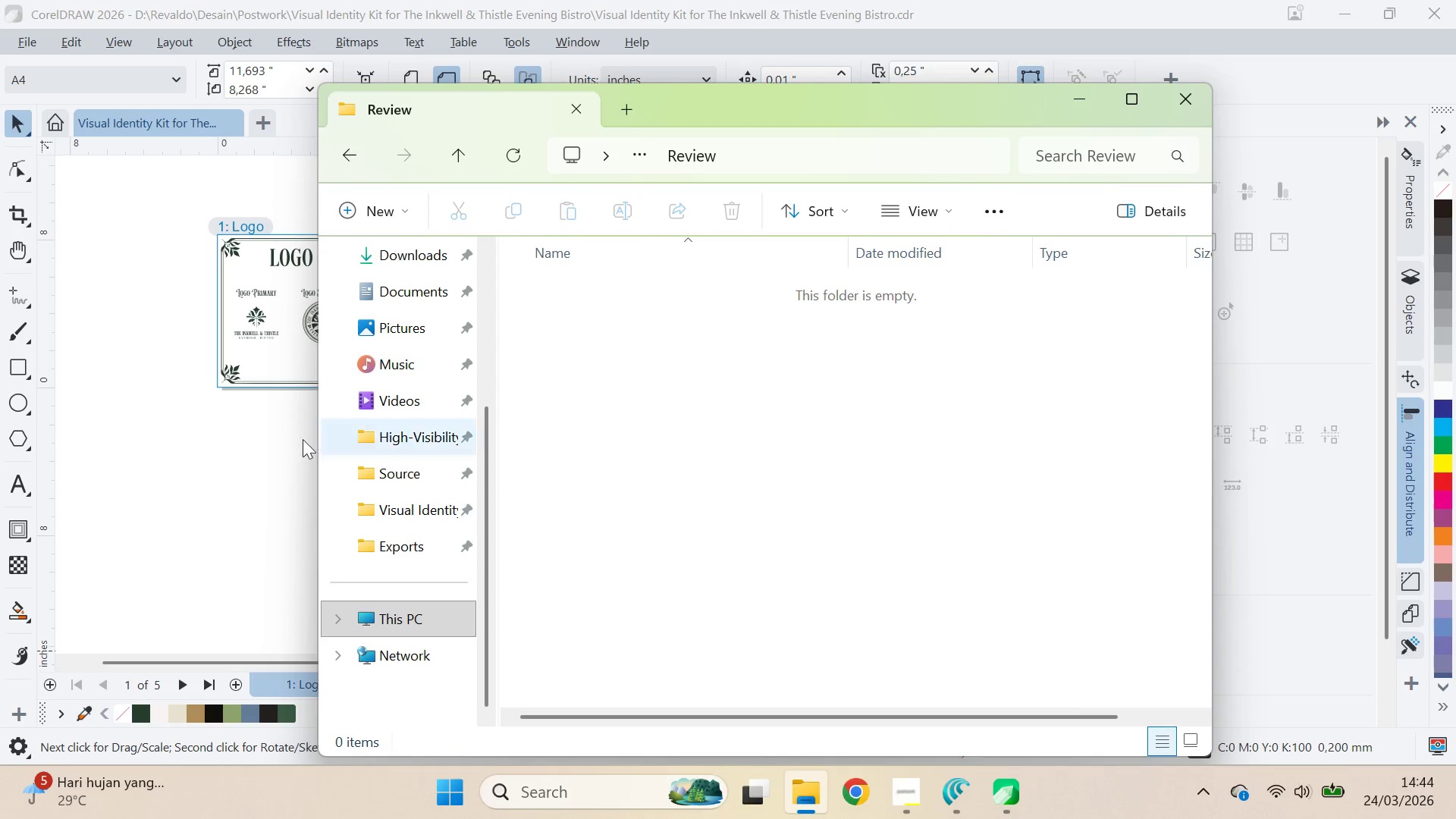 
left_click([243, 445])
 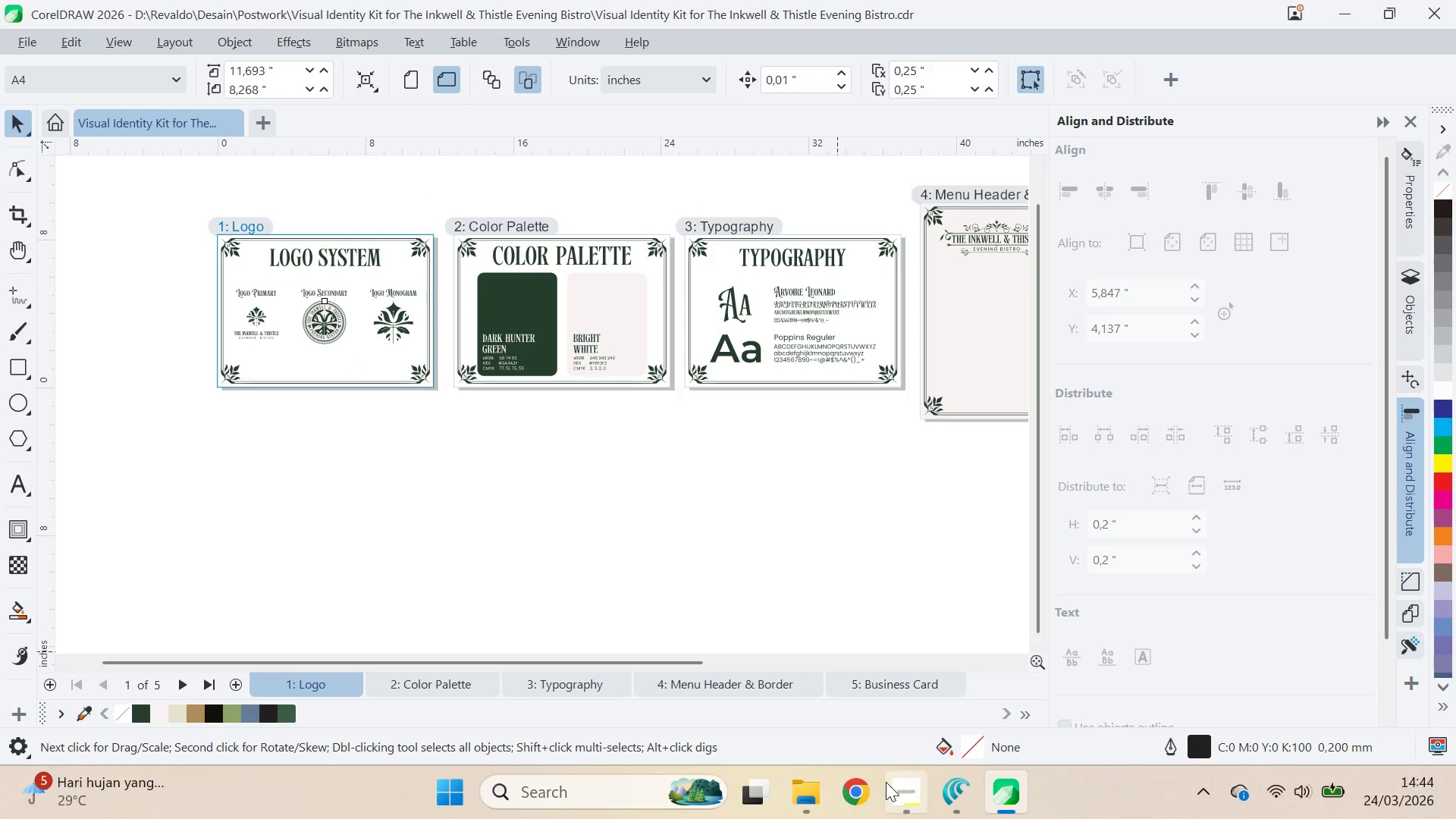 
left_click([807, 787])
 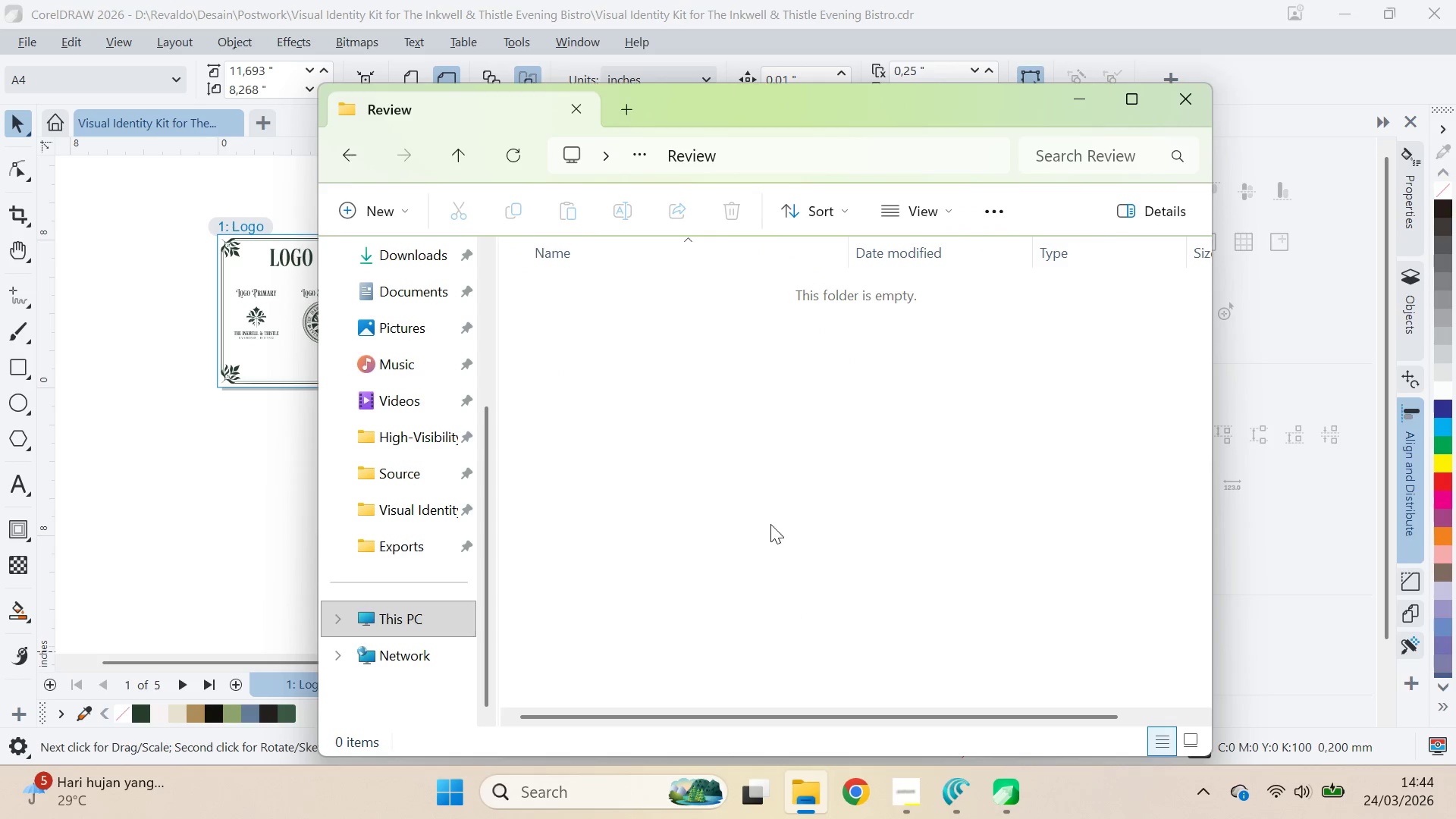 
right_click([773, 515])
 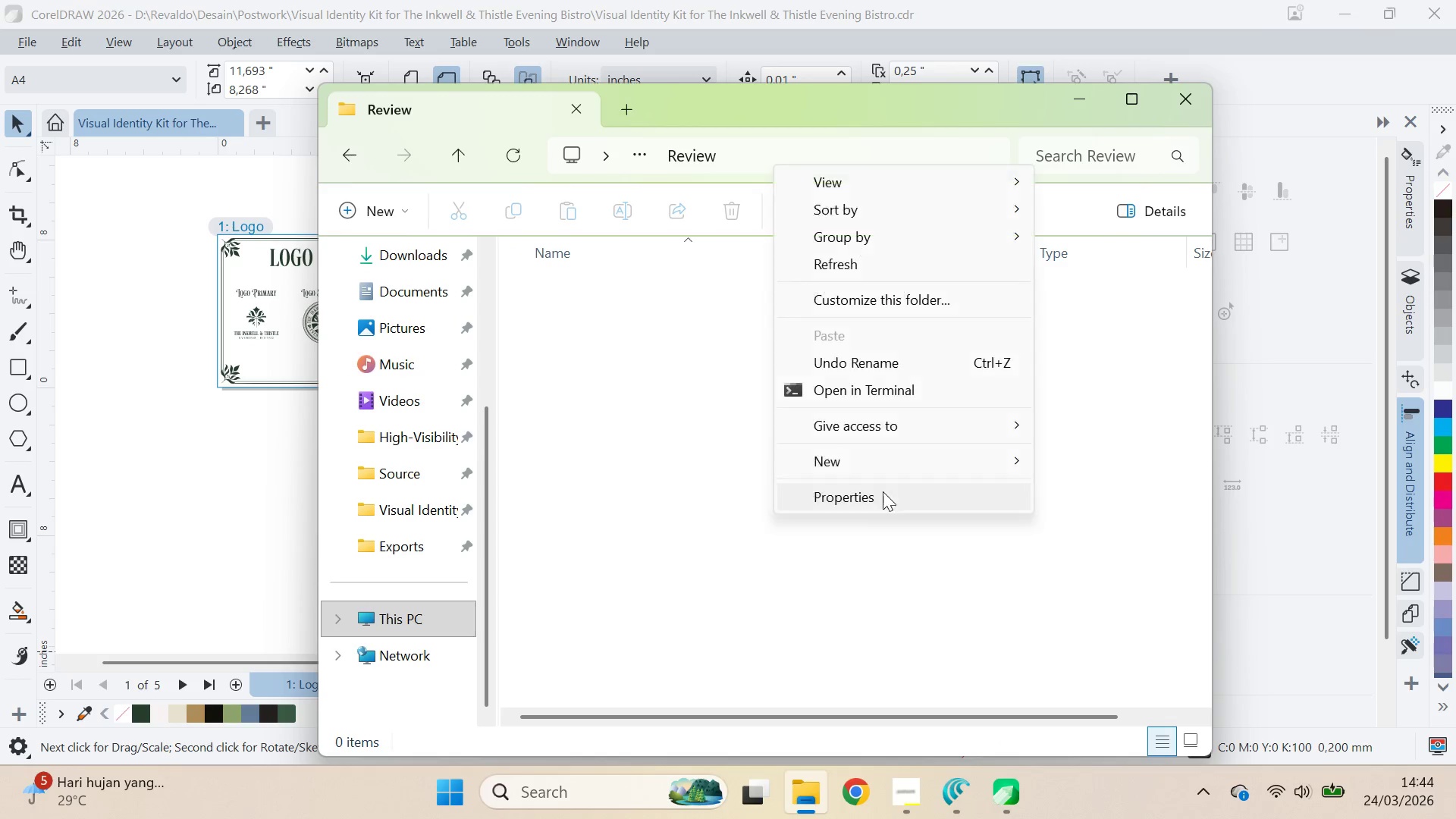 
left_click([877, 269])
 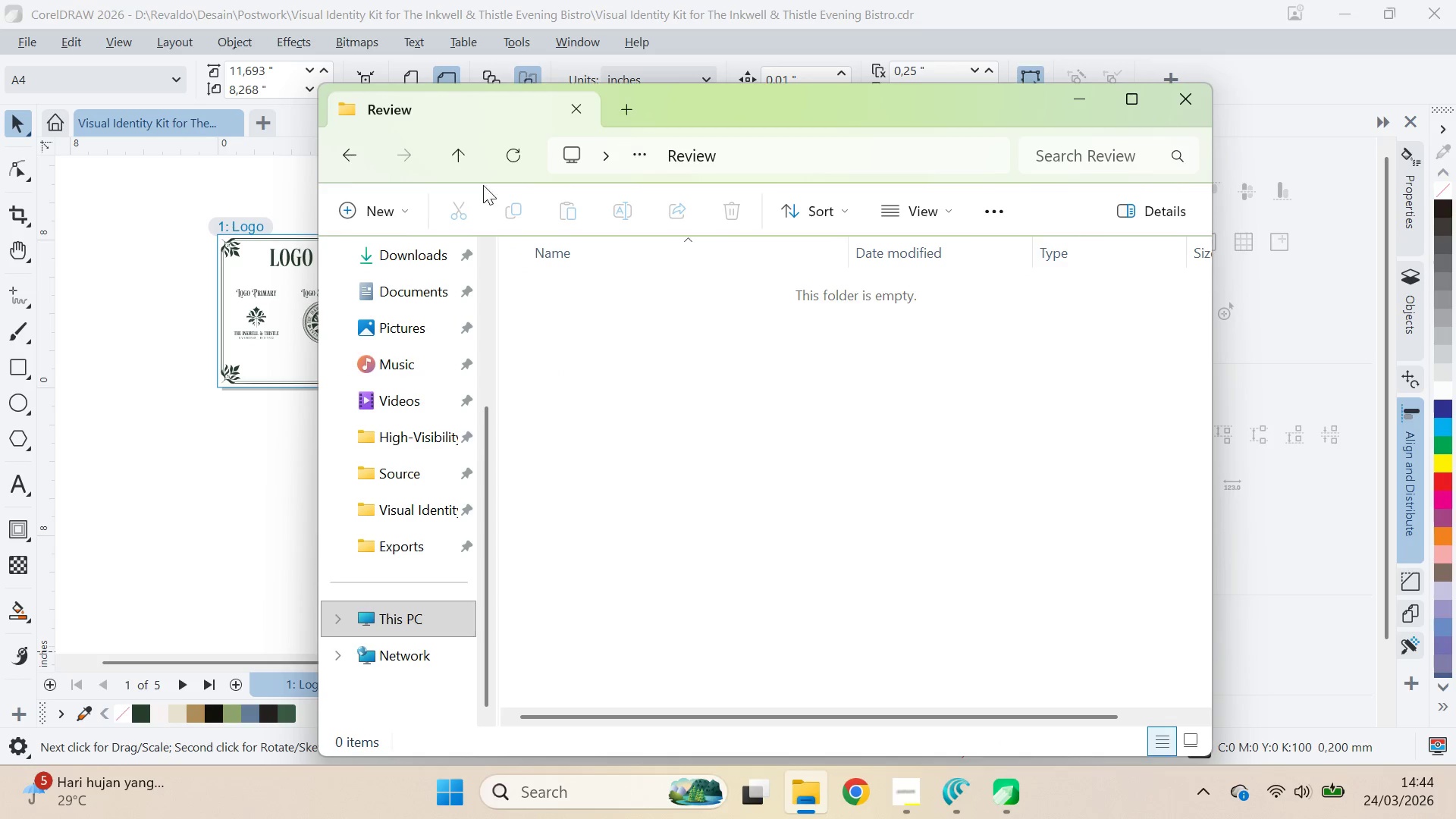 
left_click([342, 162])
 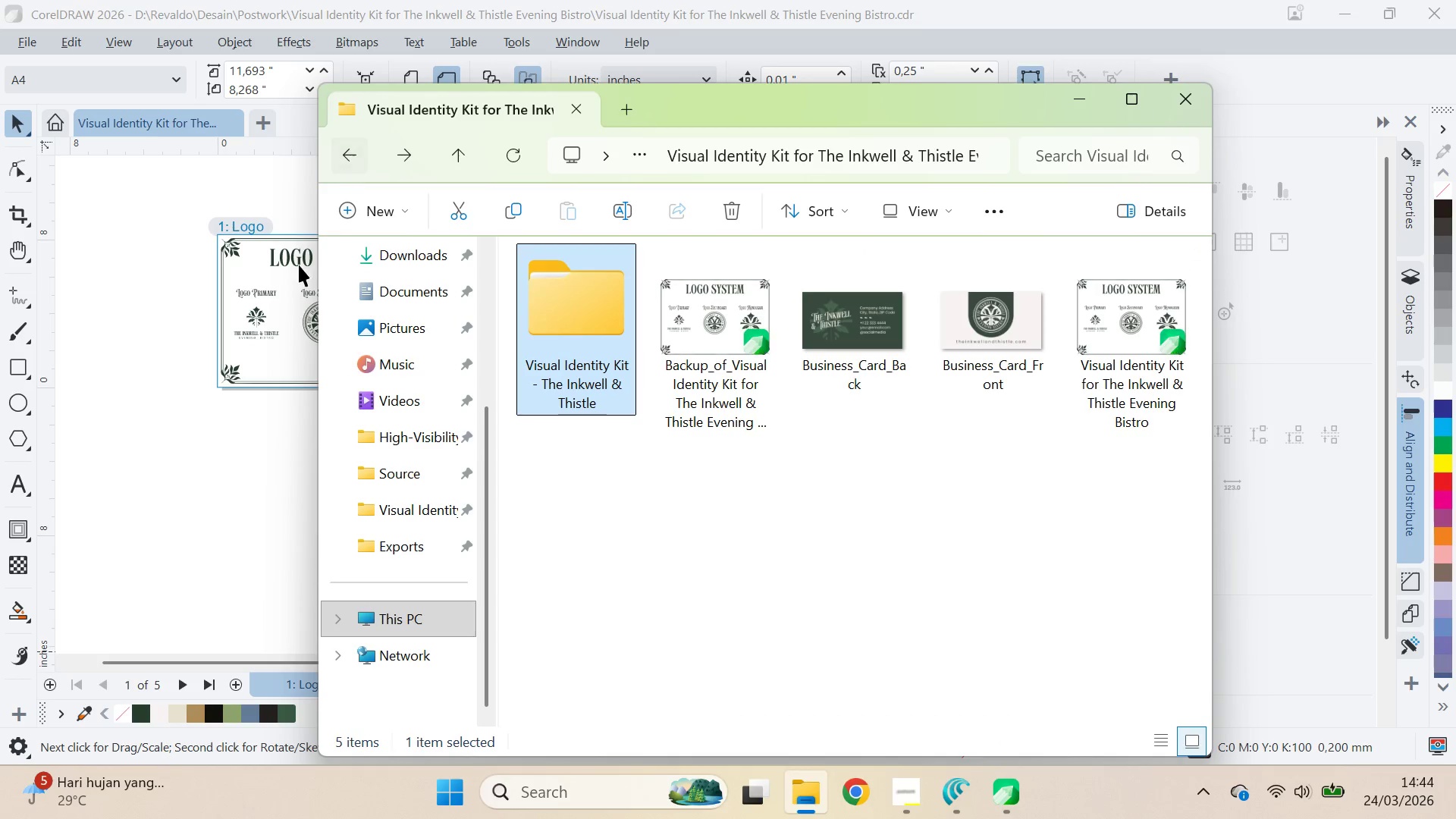 
left_click([156, 521])
 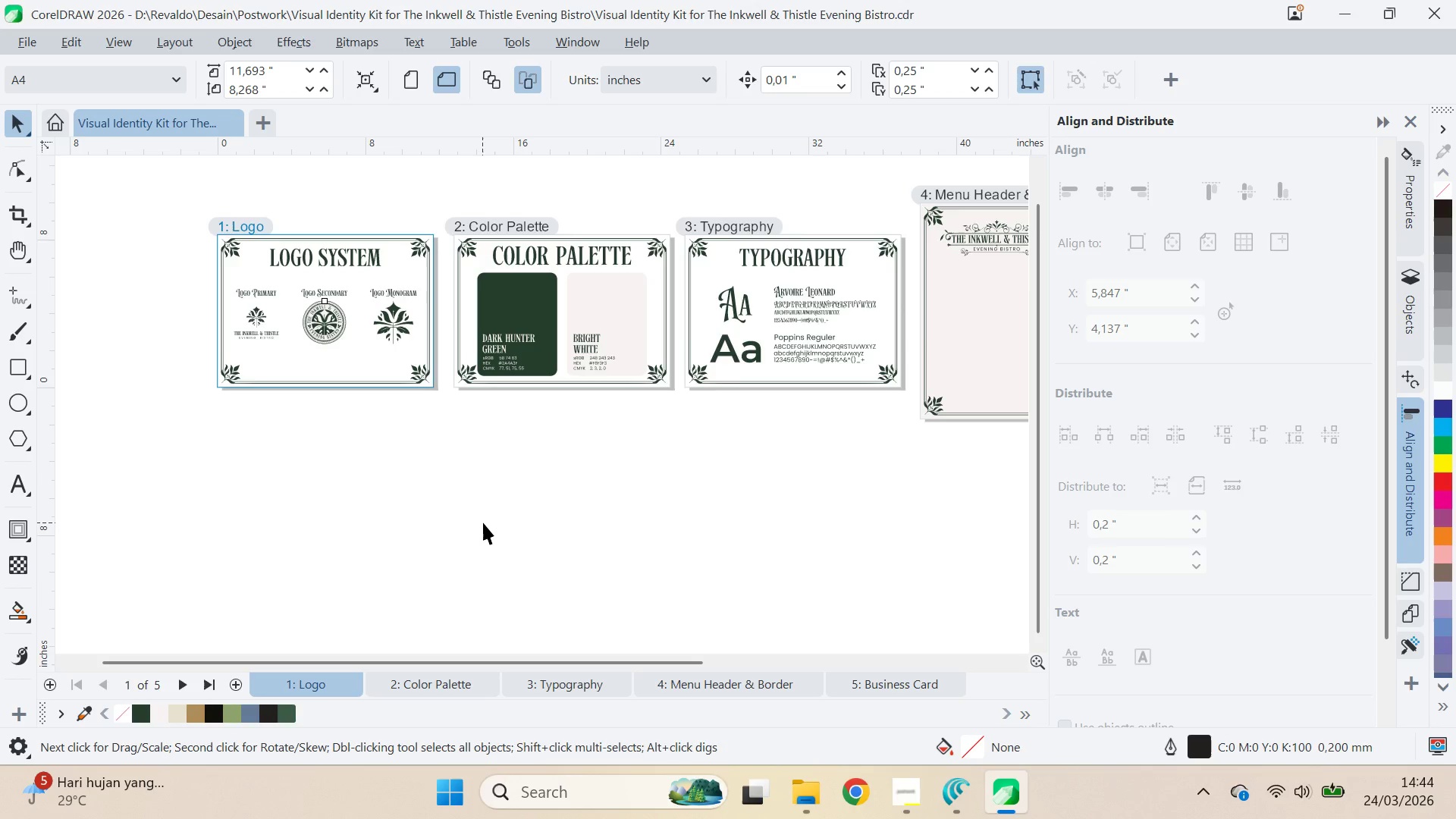 
scroll: coordinate [487, 524], scroll_direction: none, amount: 0.0
 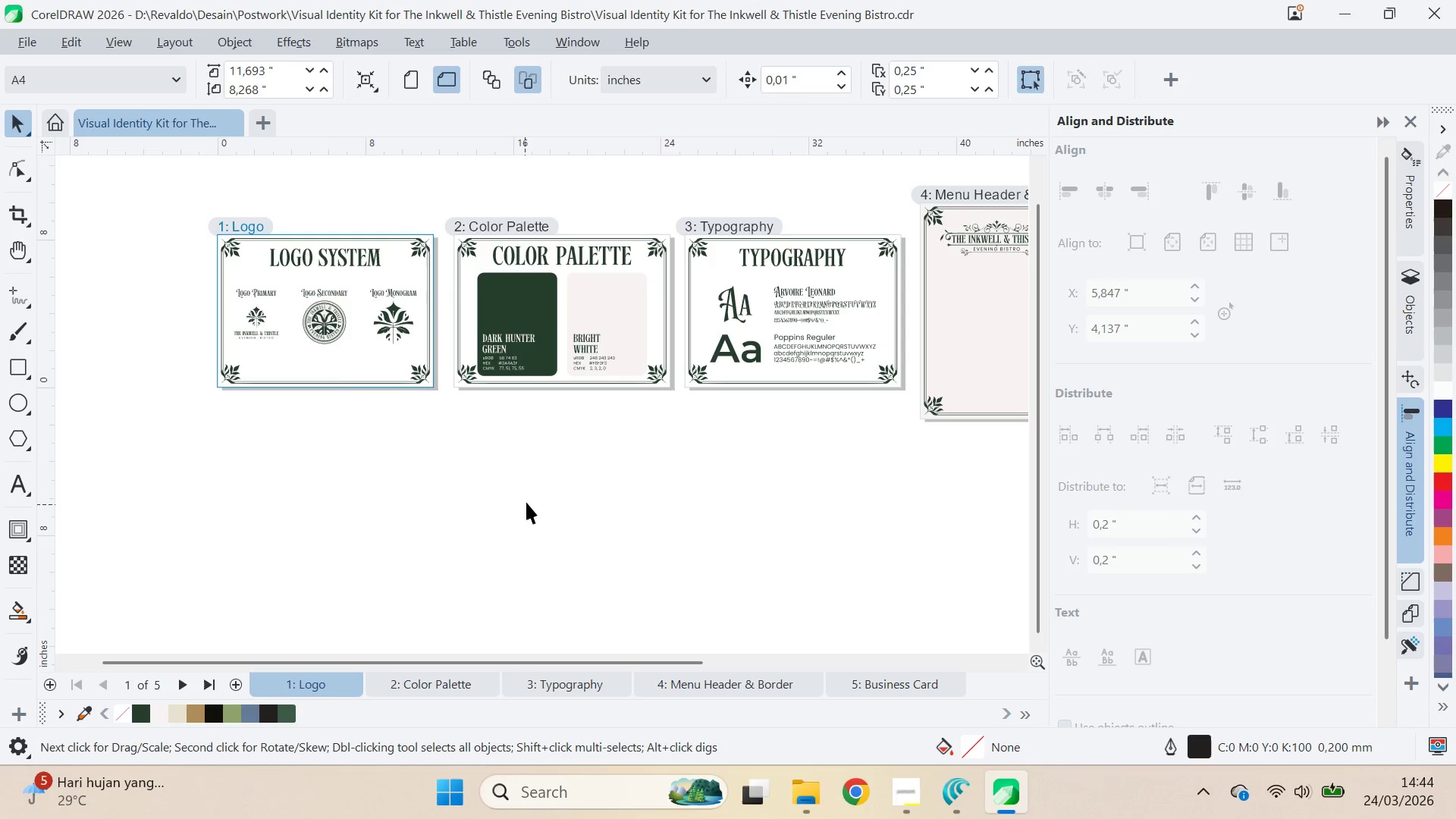 
scroll: coordinate [537, 502], scroll_direction: down, amount: 2.0
 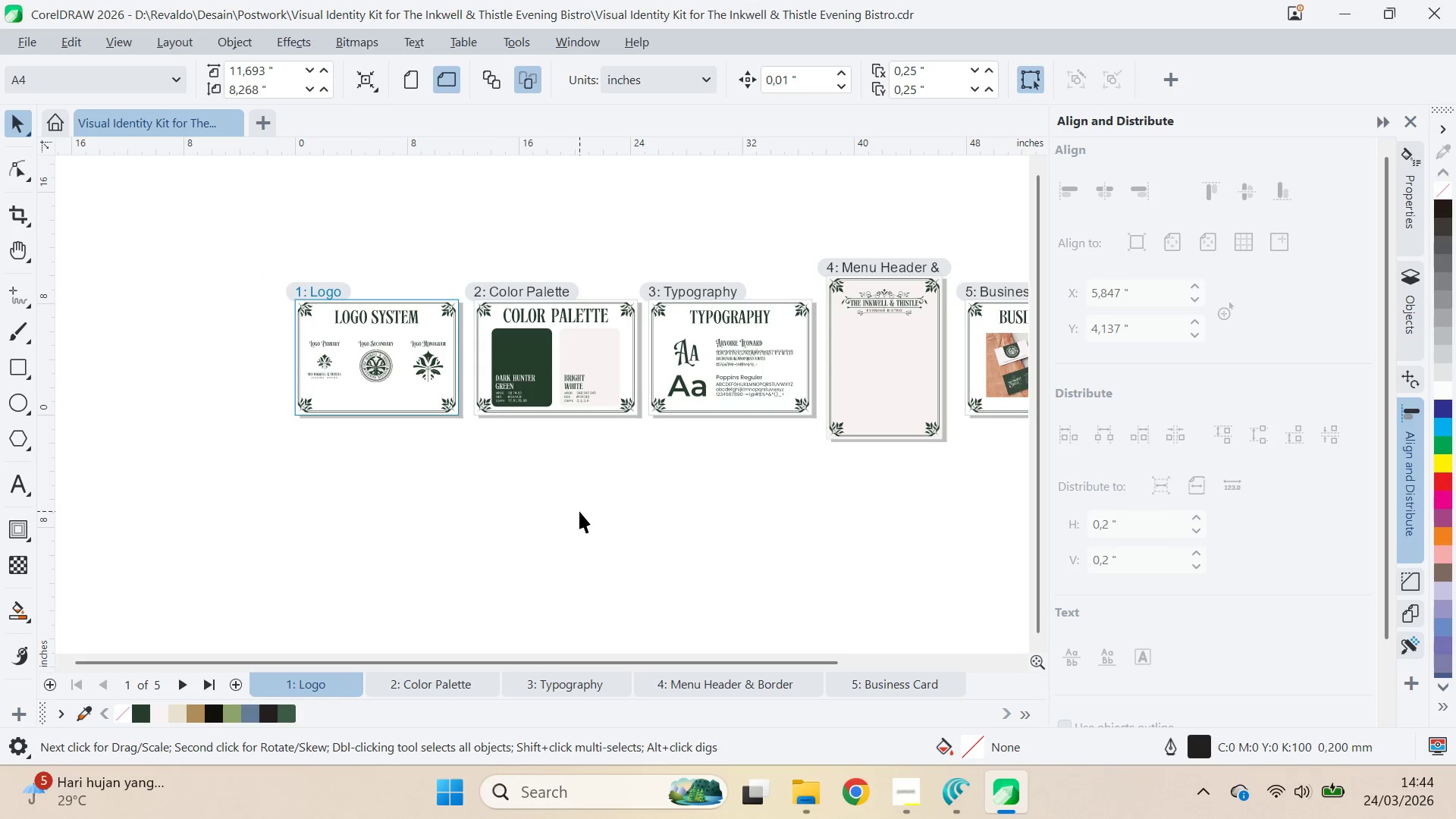 
key(Control+ControlLeft)
 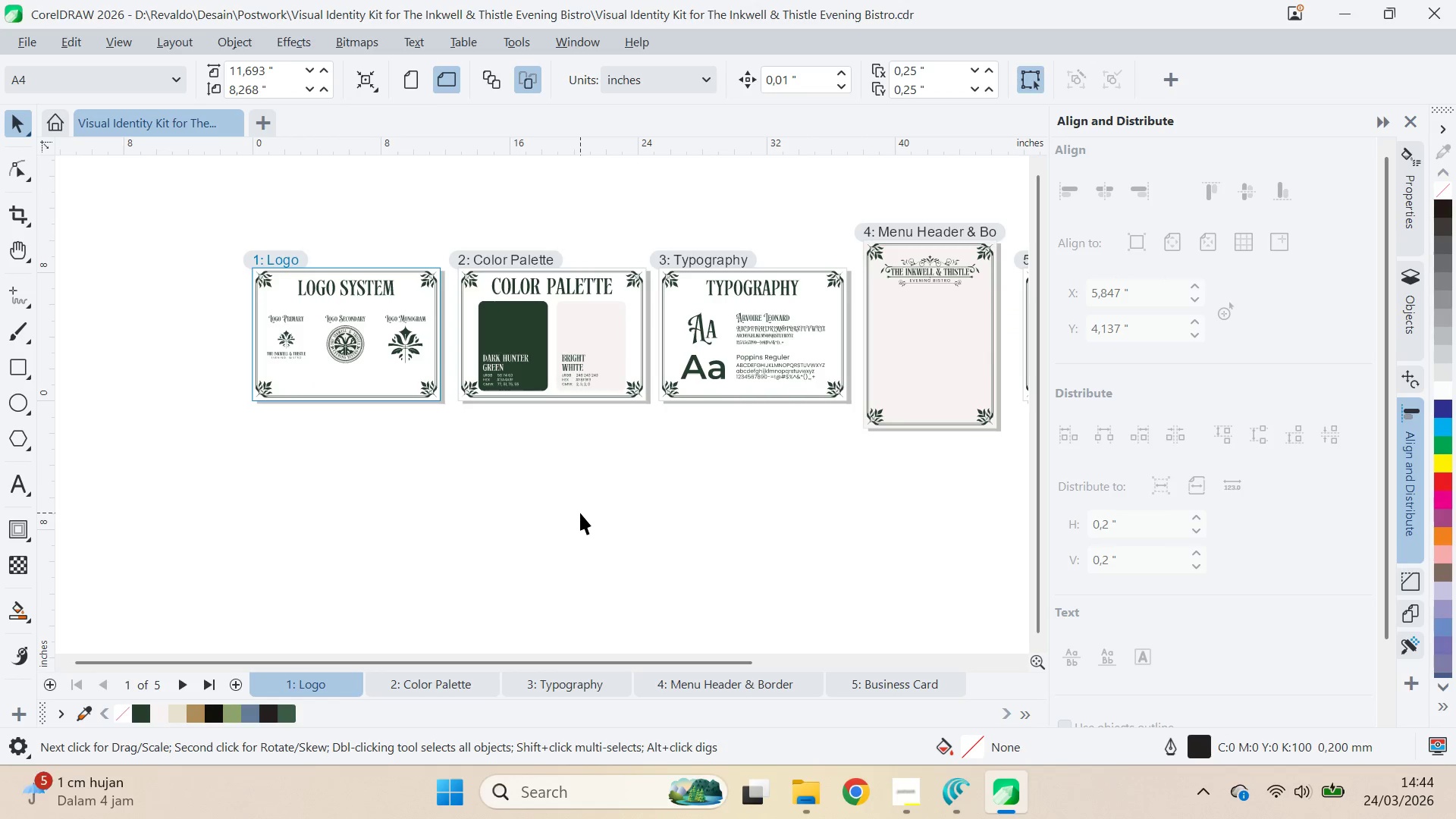 
key(Control+S)
 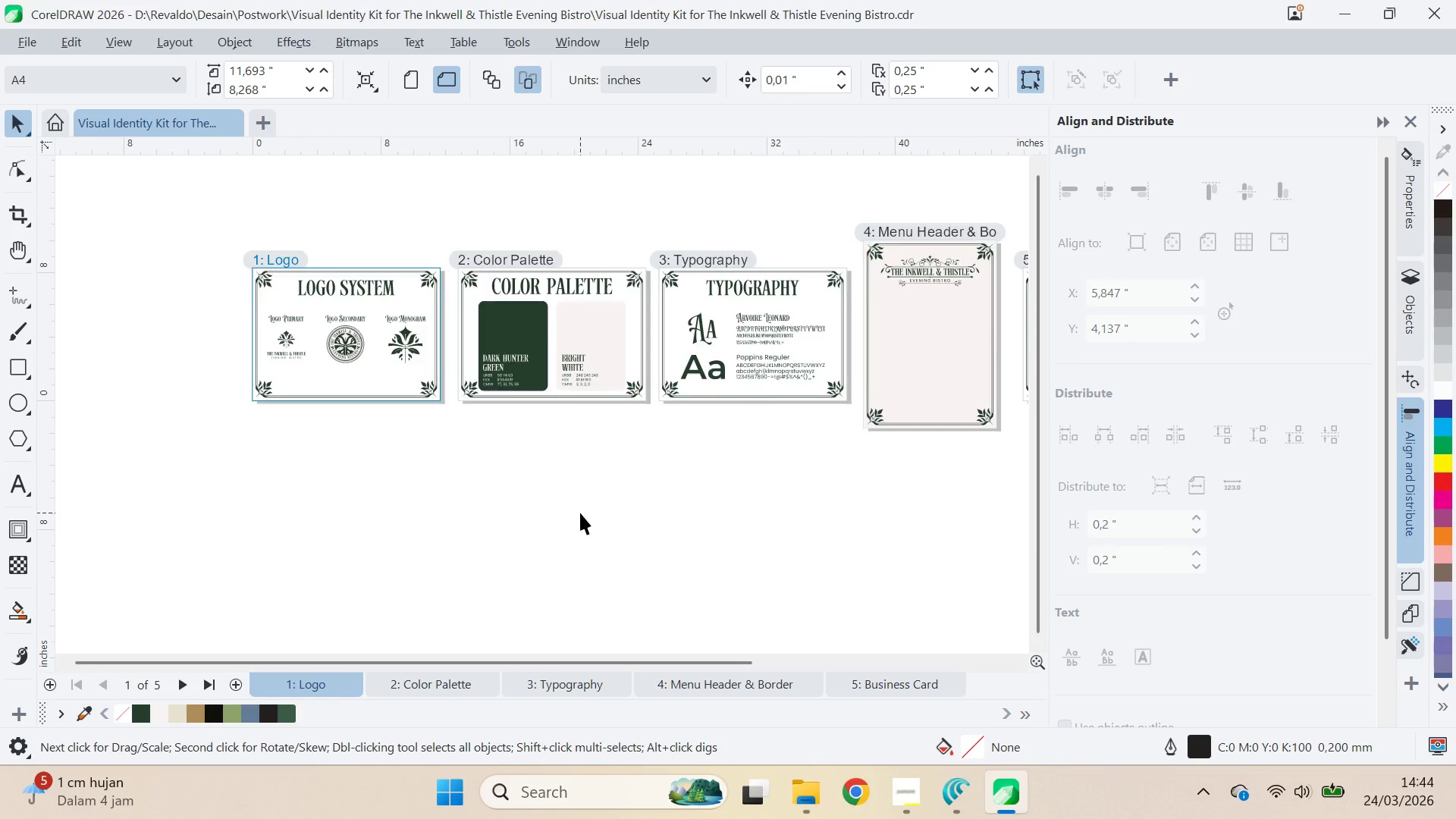 
scroll: coordinate [580, 511], scroll_direction: up, amount: 1.0
 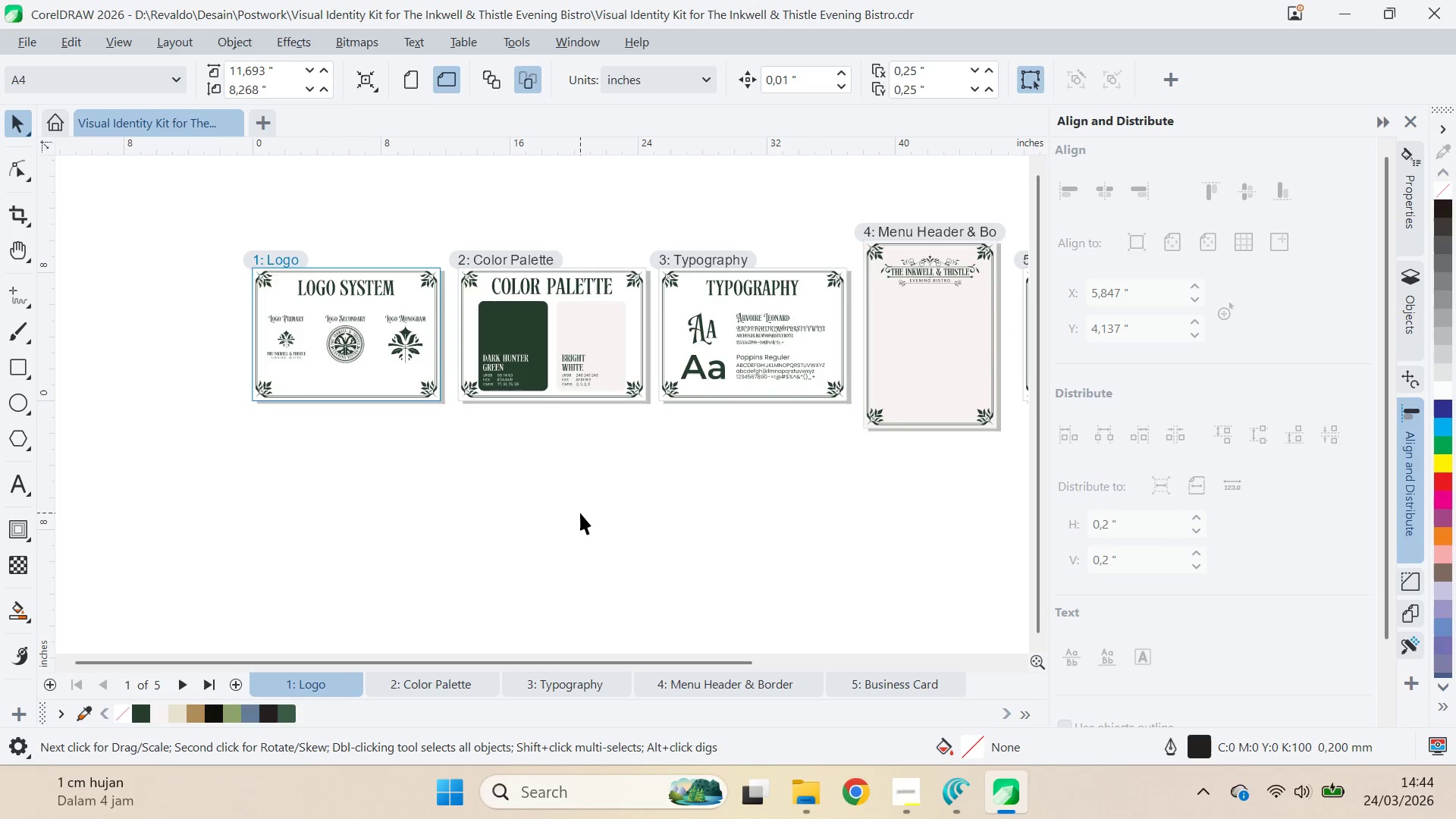 
key(Alt+Tab)
 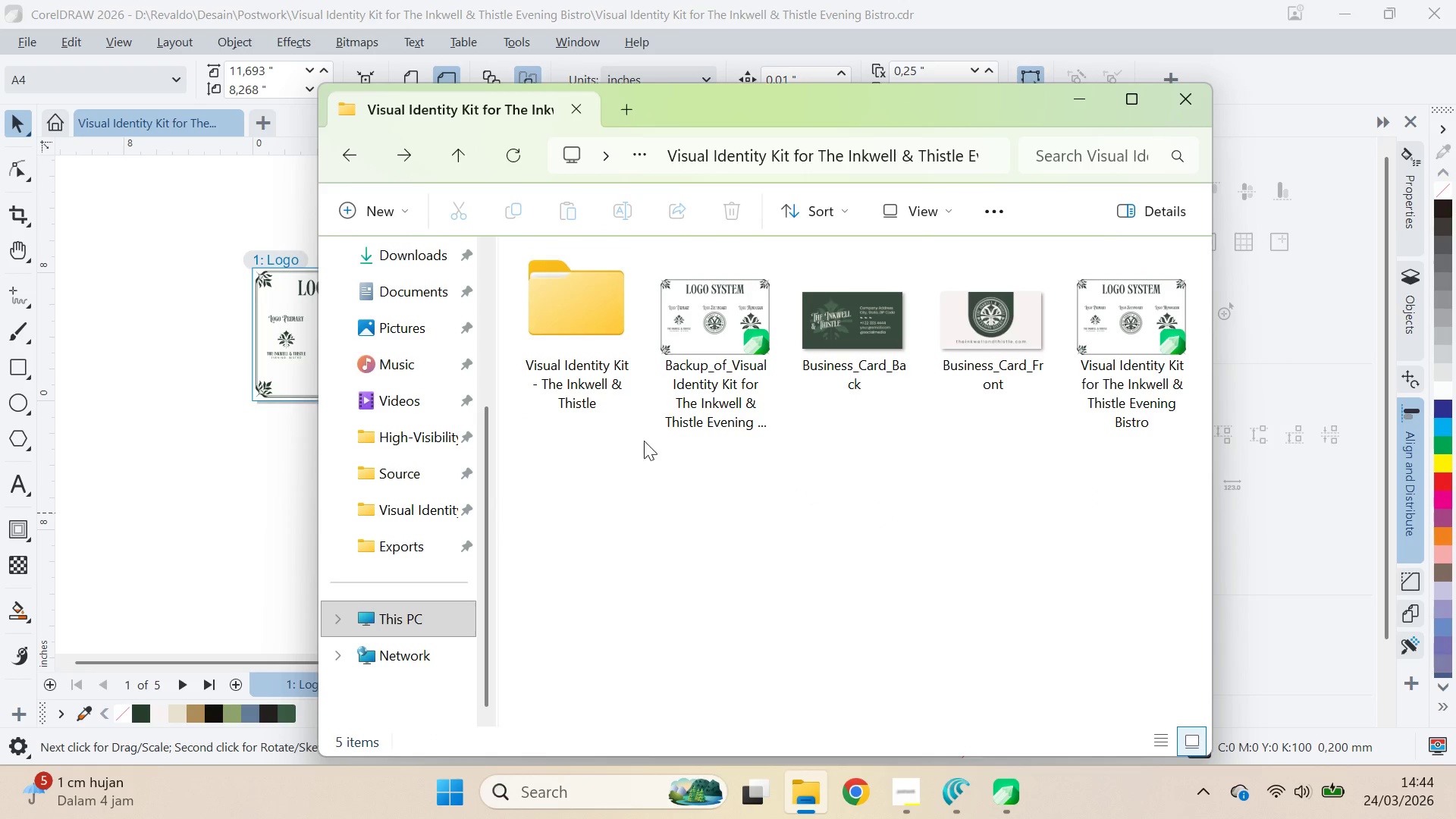 
double_click([589, 350])
 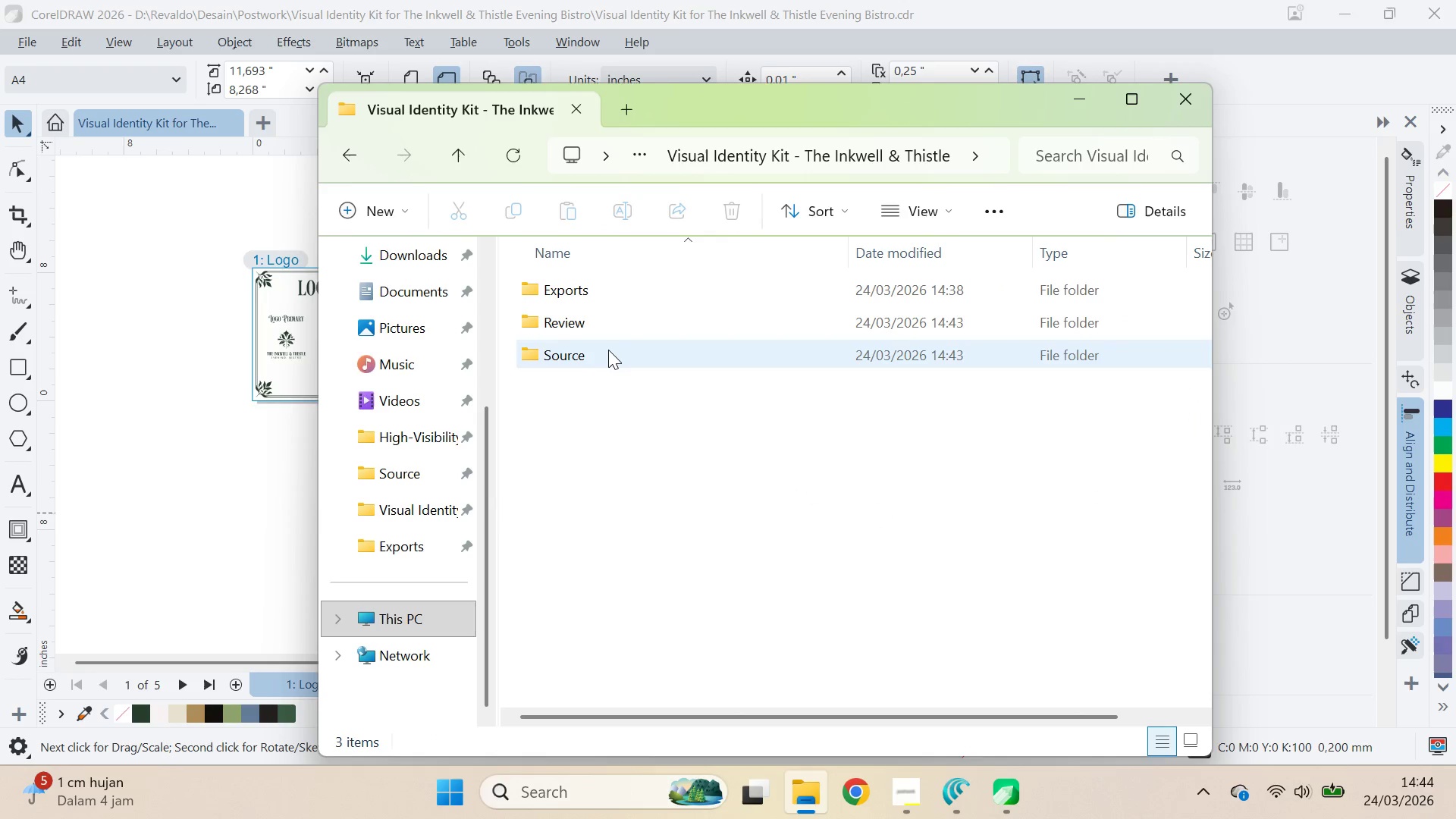 
left_click([608, 352])
 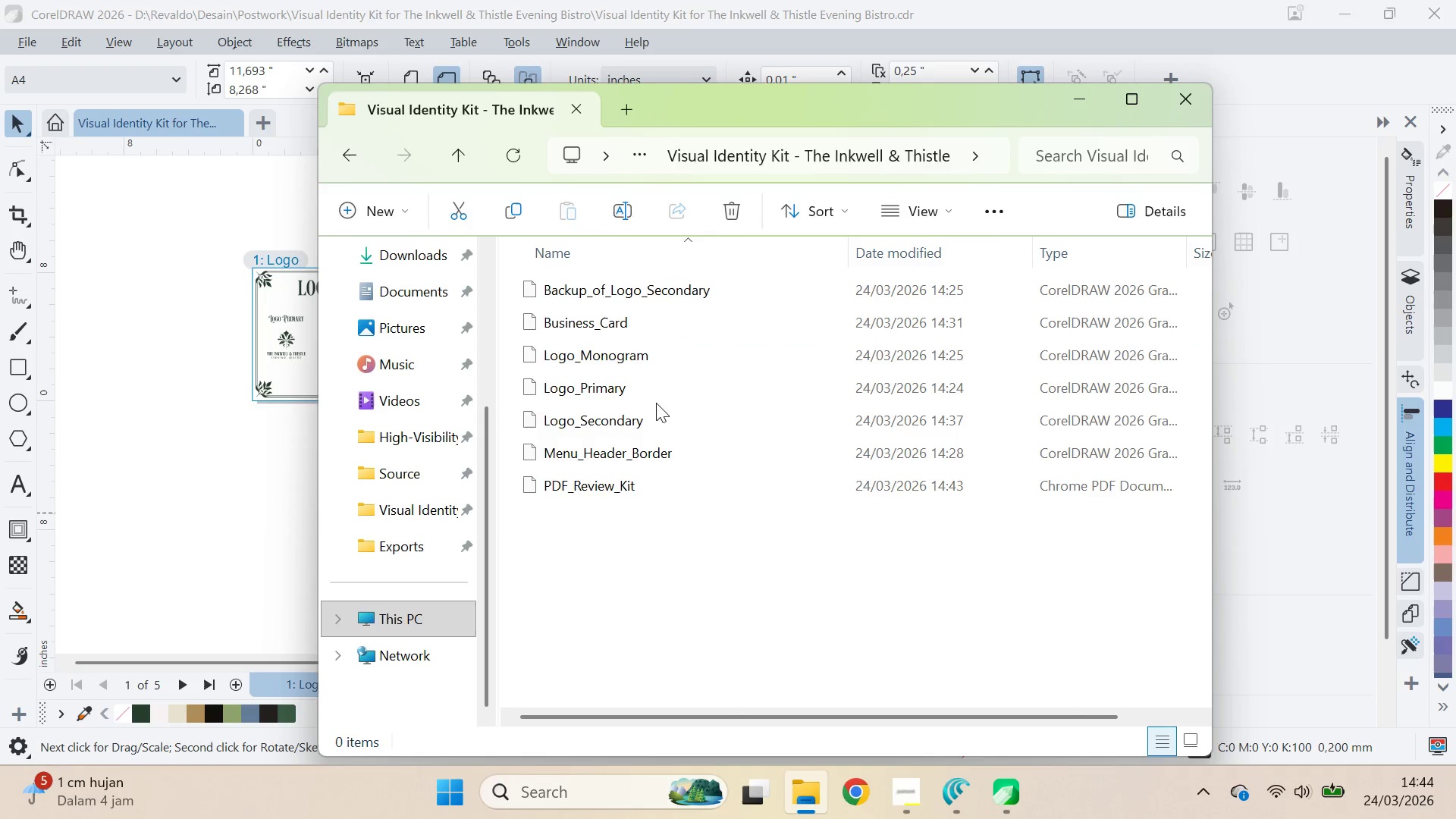 
triple_click([672, 430])
 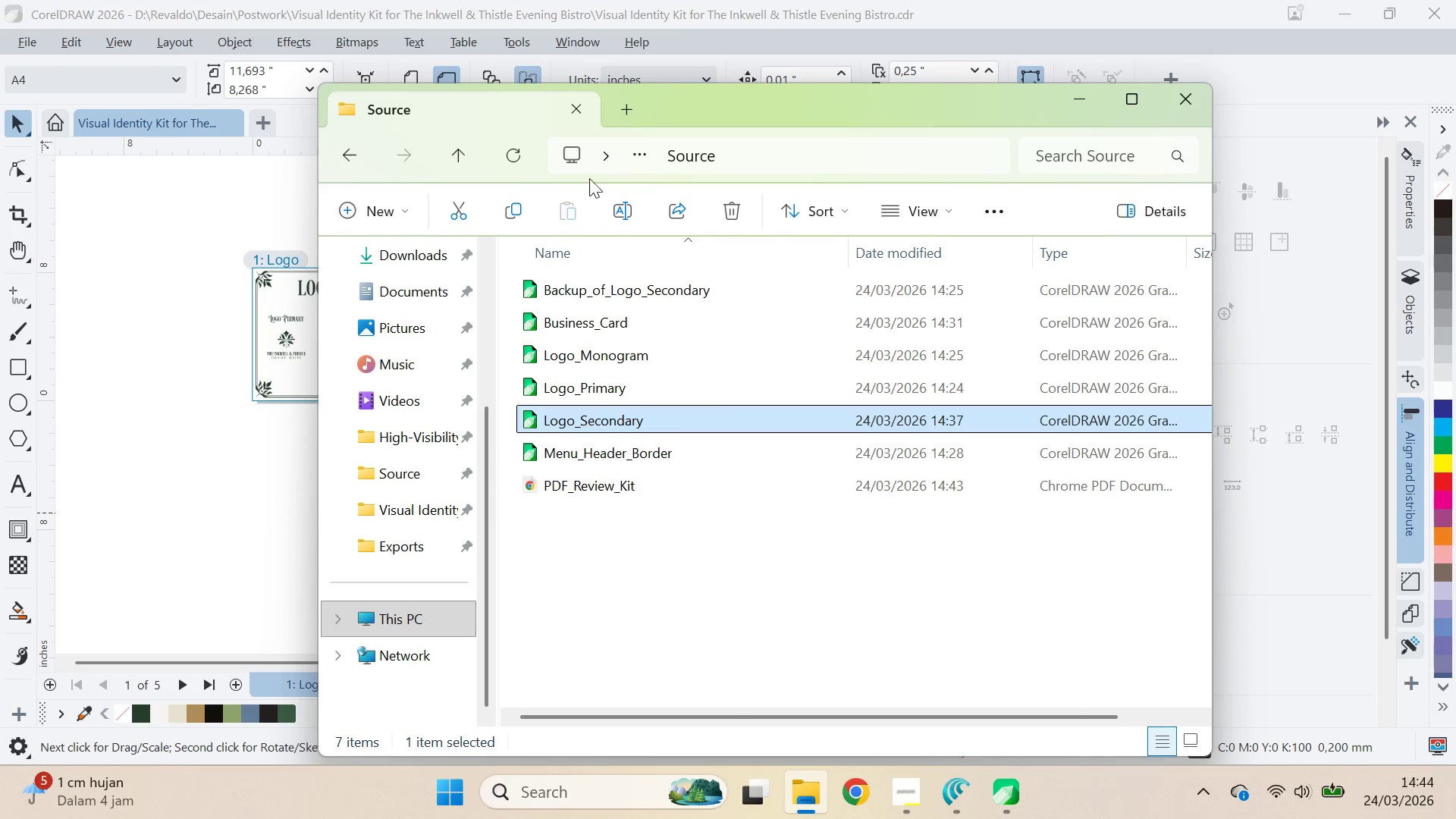 
left_click([357, 158])
 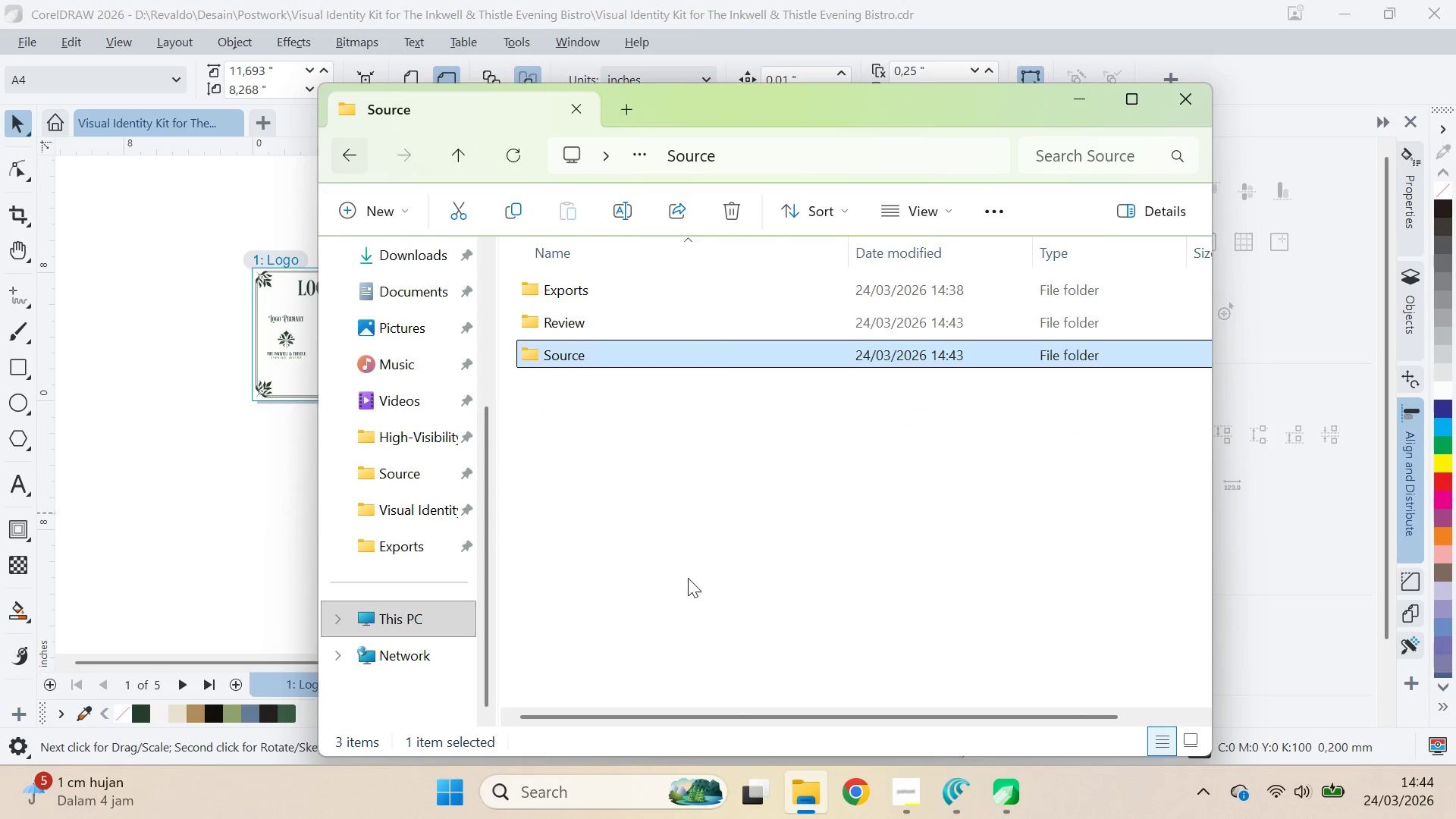 
left_click_drag(start_coordinate=[689, 578], to_coordinate=[686, 568])
 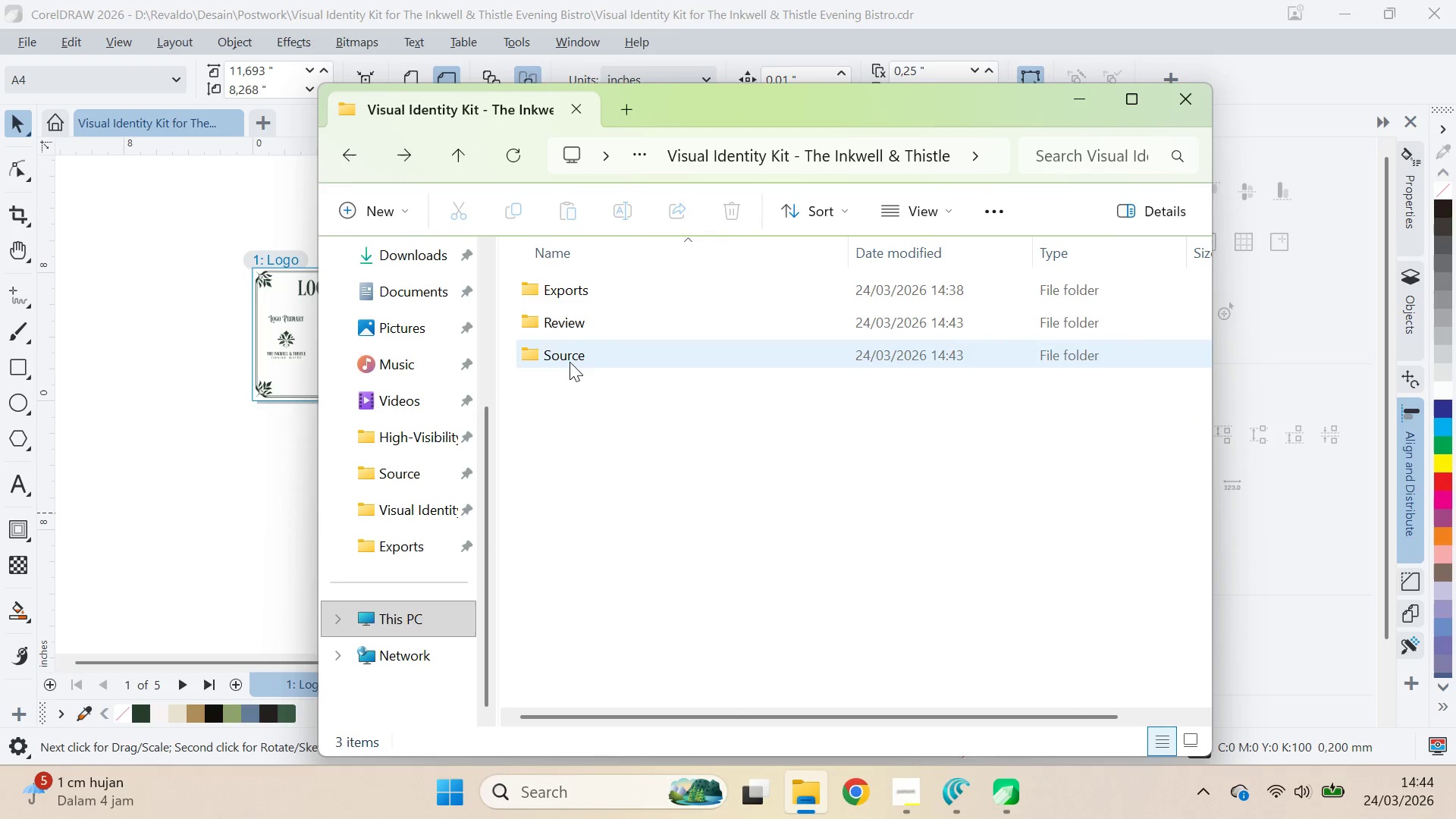 
left_click([570, 361])
 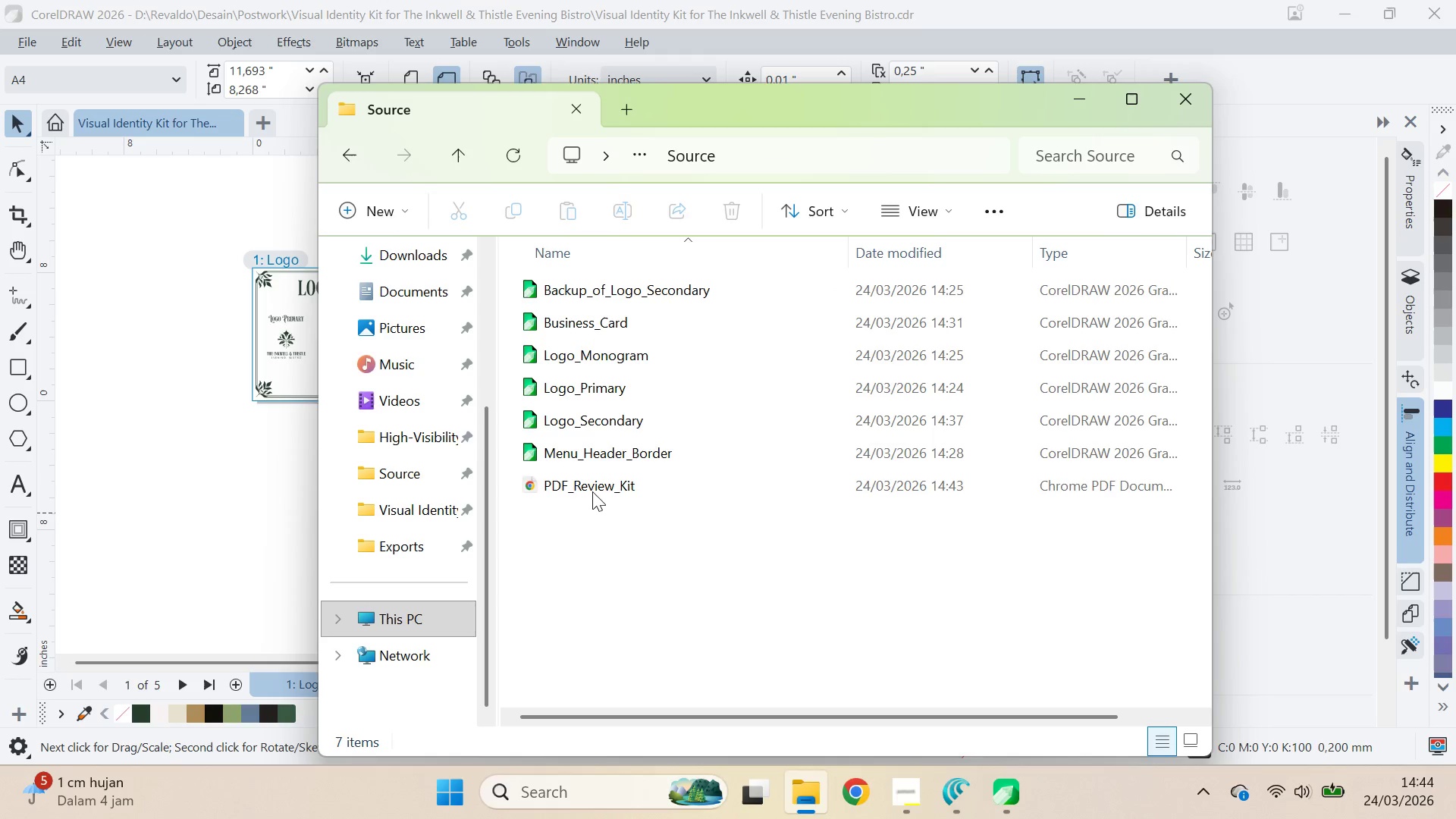 
left_click([591, 486])
 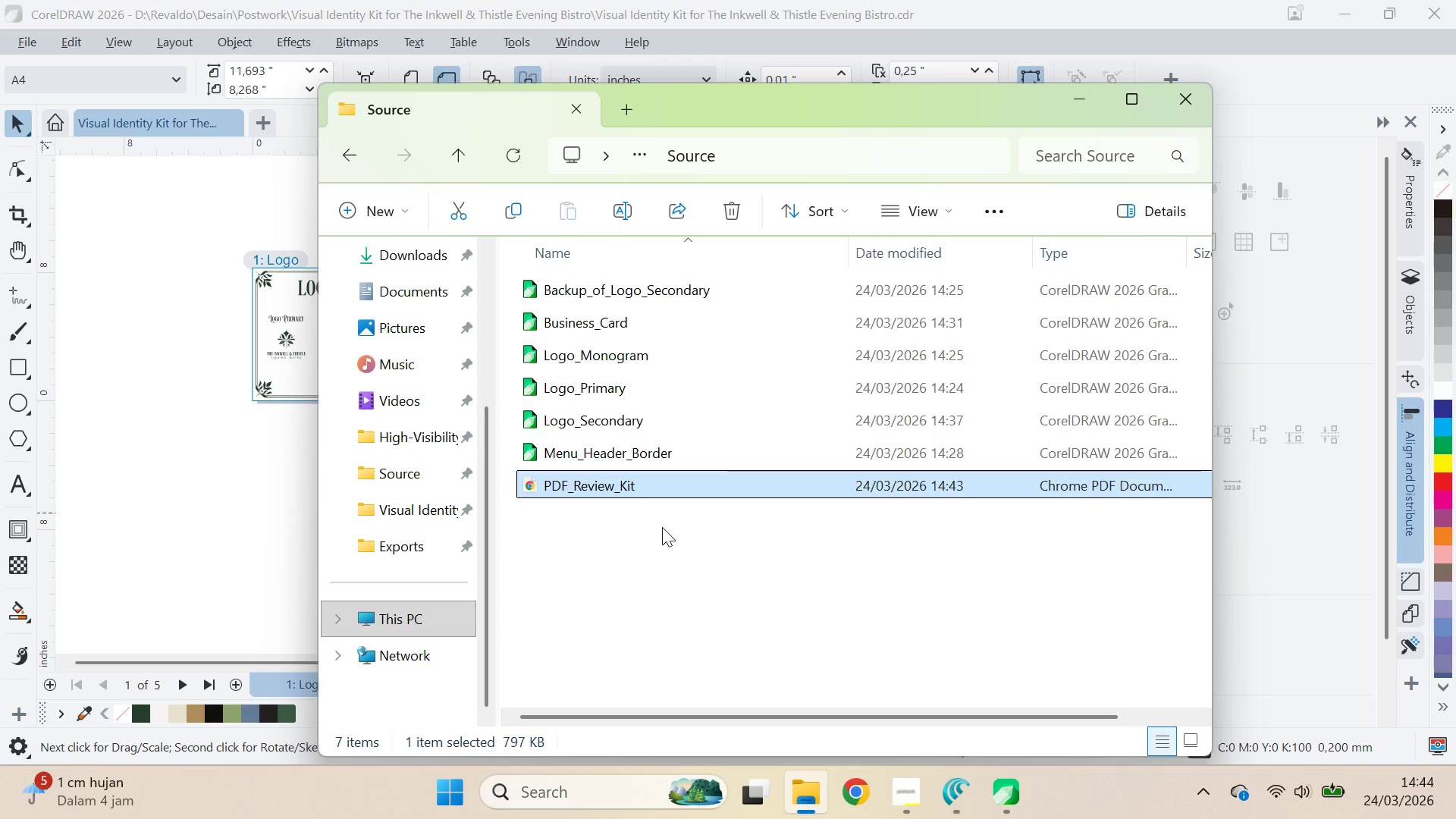 
key(Control+X)
 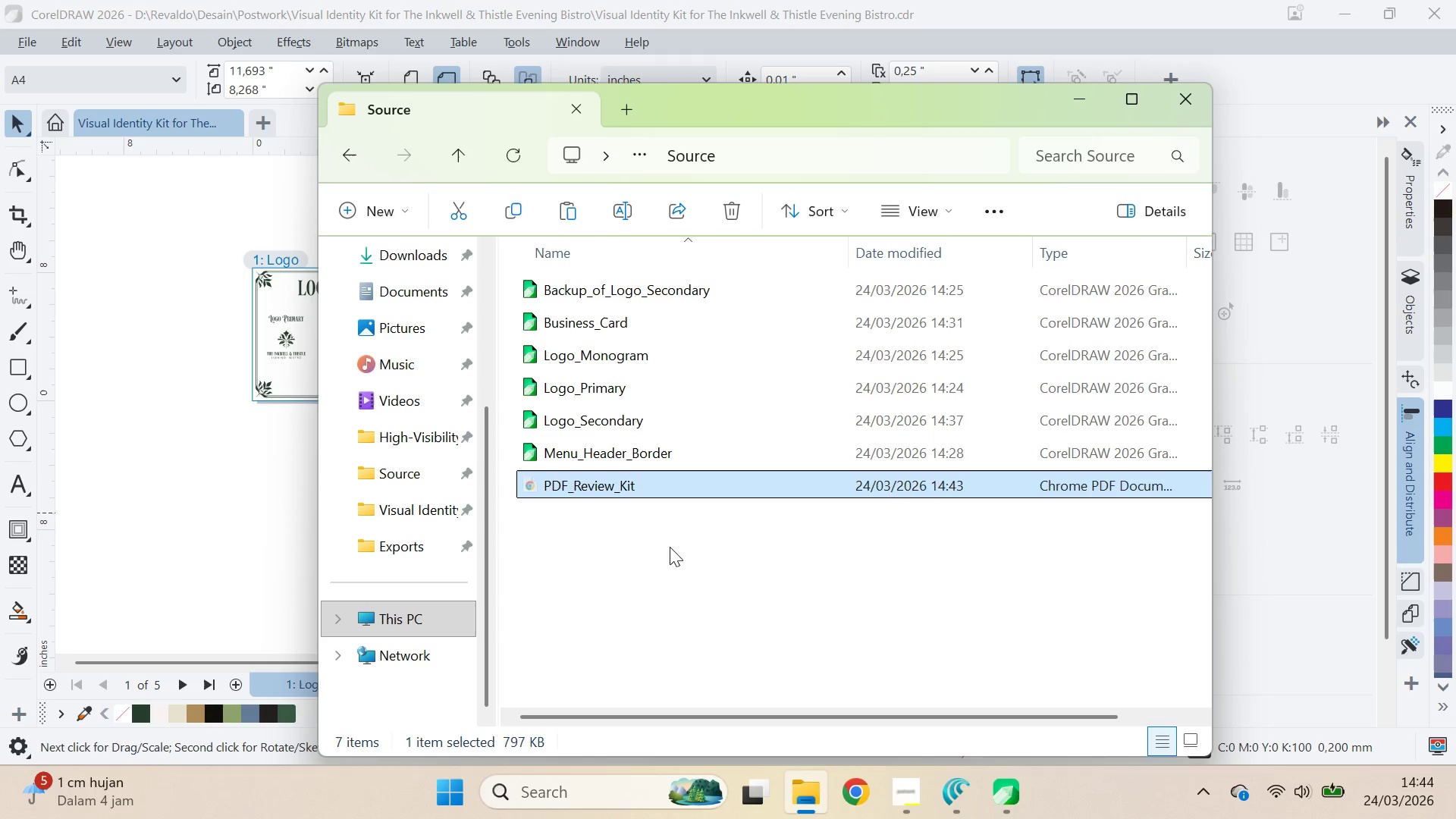 
left_click_drag(start_coordinate=[670, 547], to_coordinate=[667, 535])
 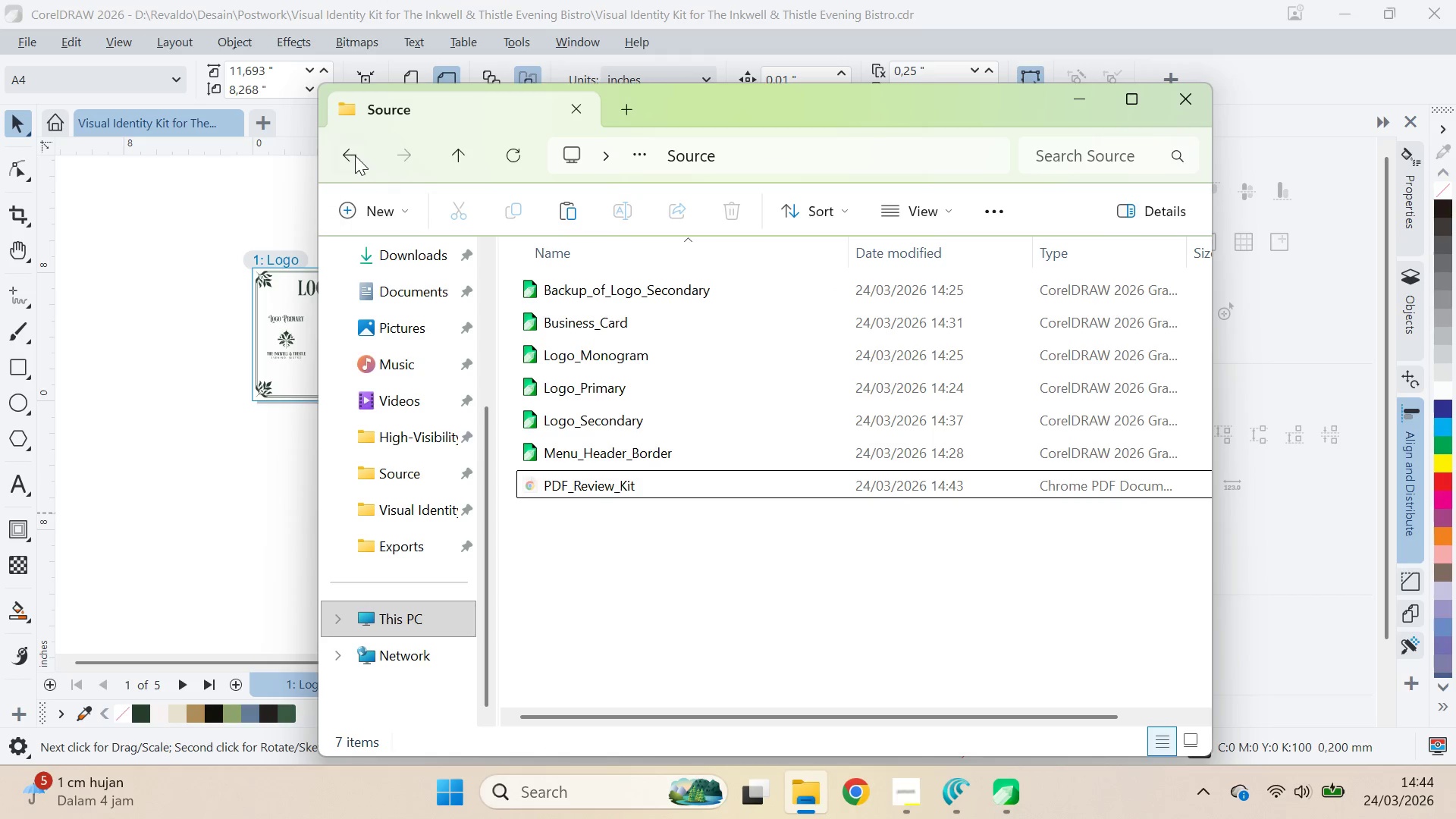 
left_click([355, 155])
 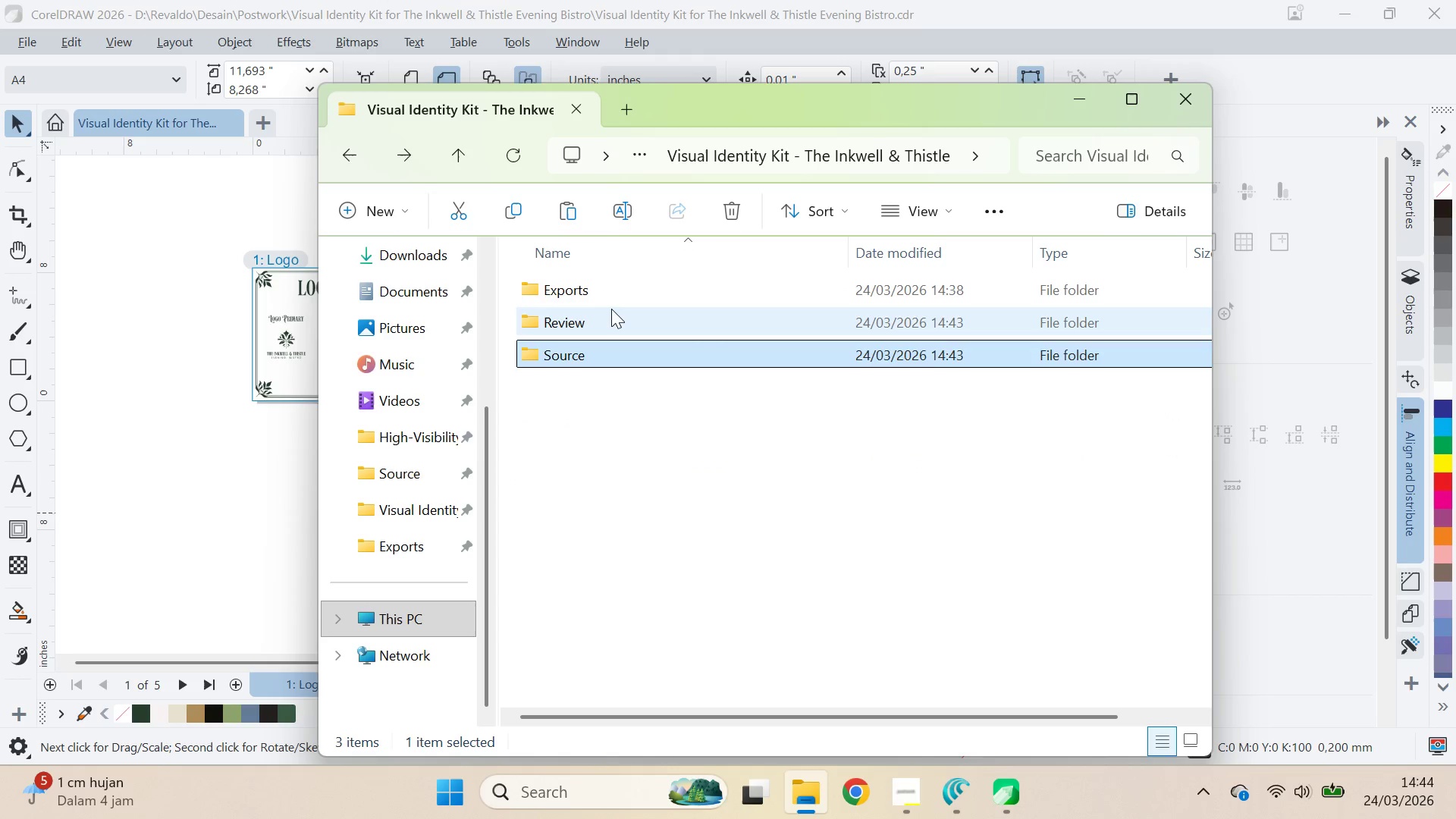 
left_click([611, 309])
 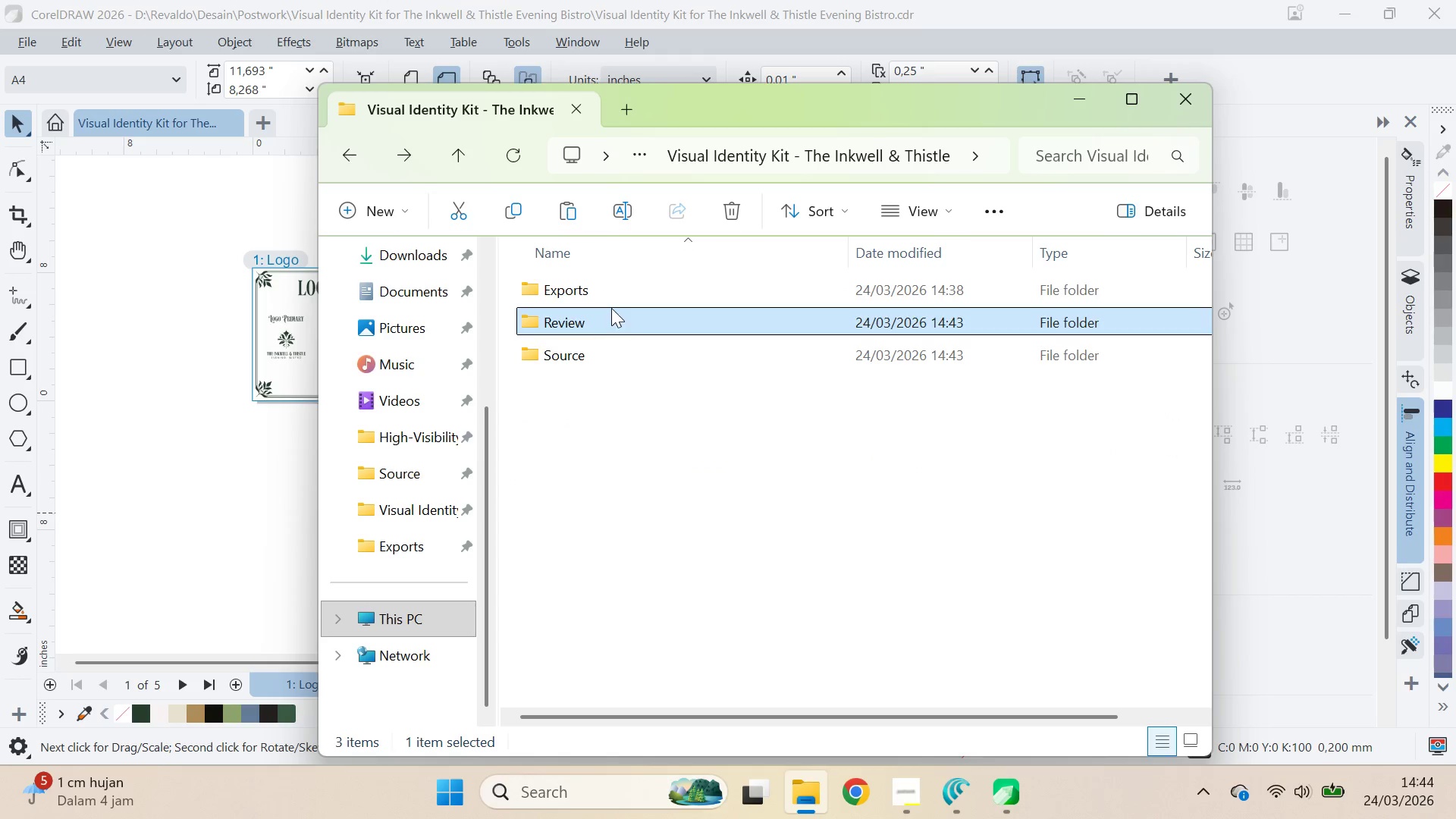 
key(Control+ControlLeft)
 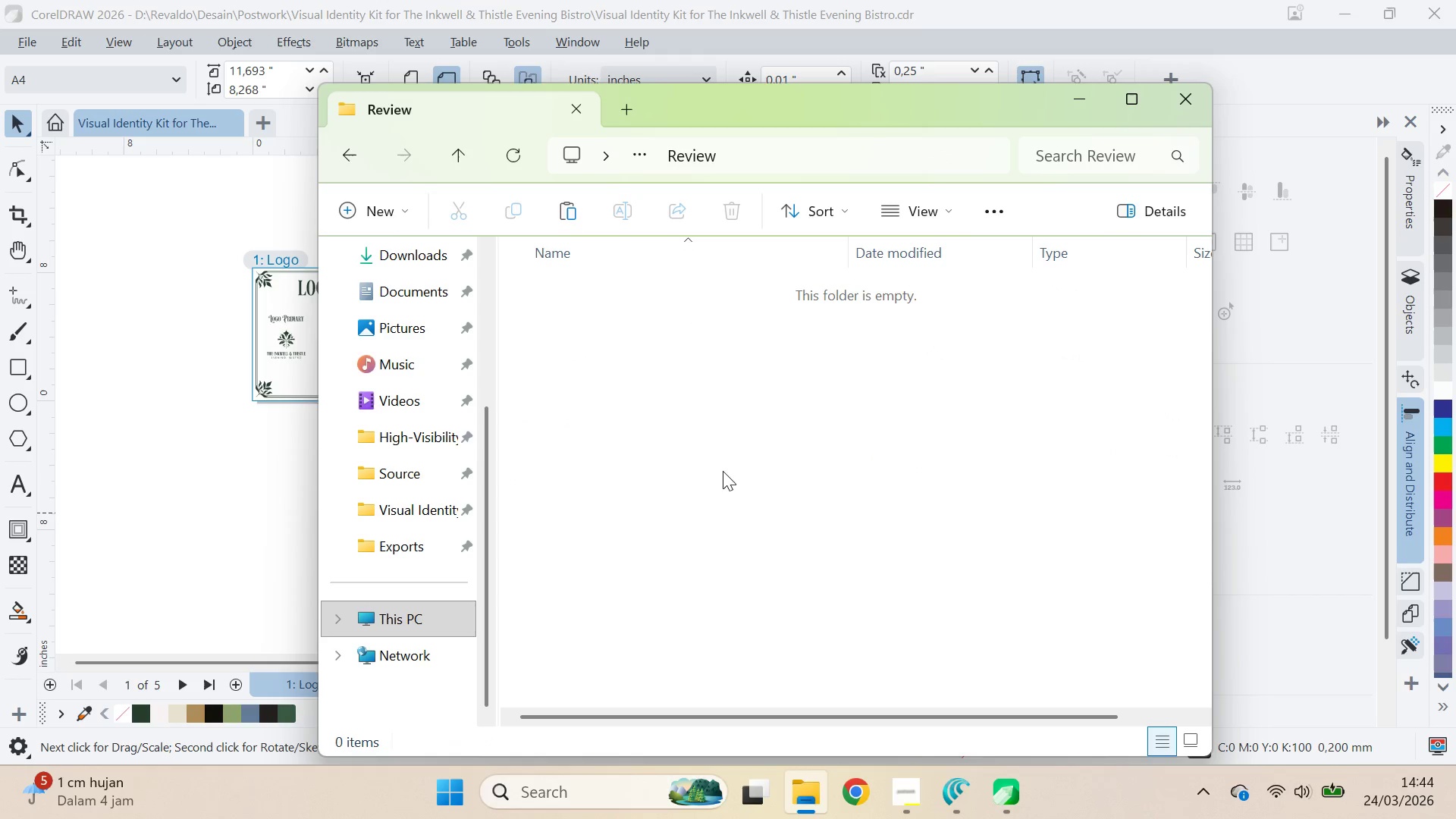 
key(Control+V)
 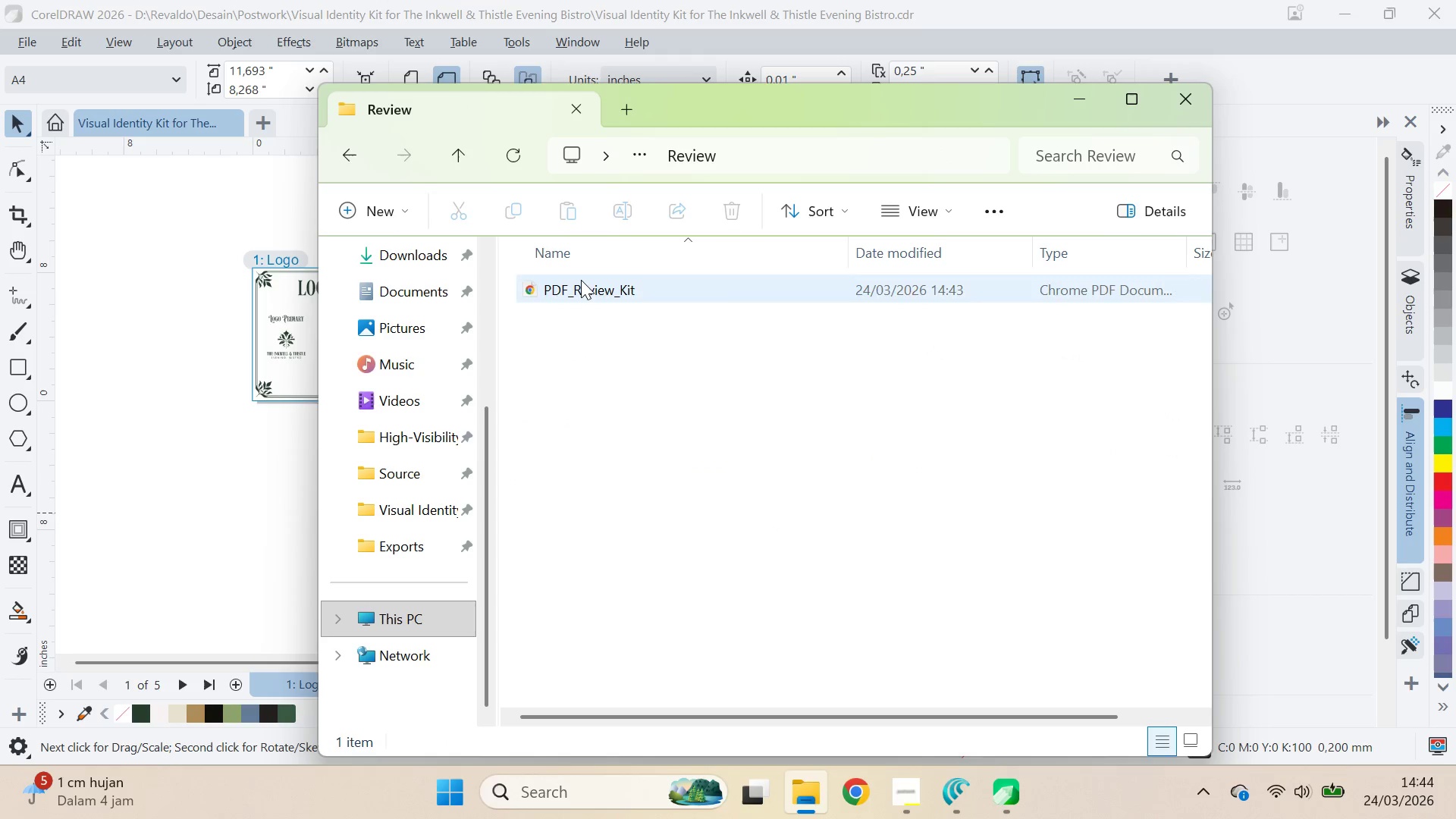 
double_click([581, 280])
 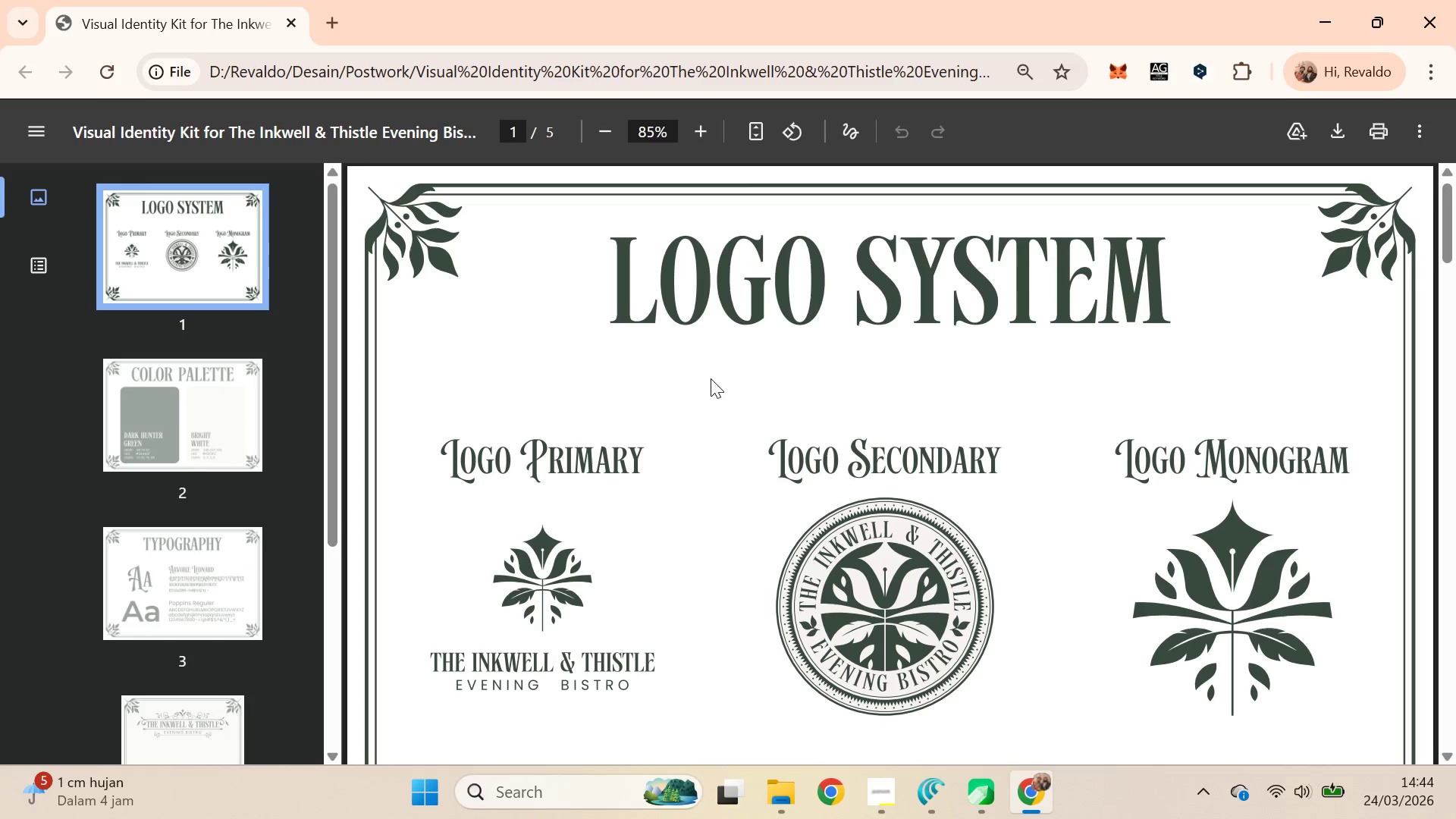 
scroll: coordinate [720, 397], scroll_direction: down, amount: 4.0
 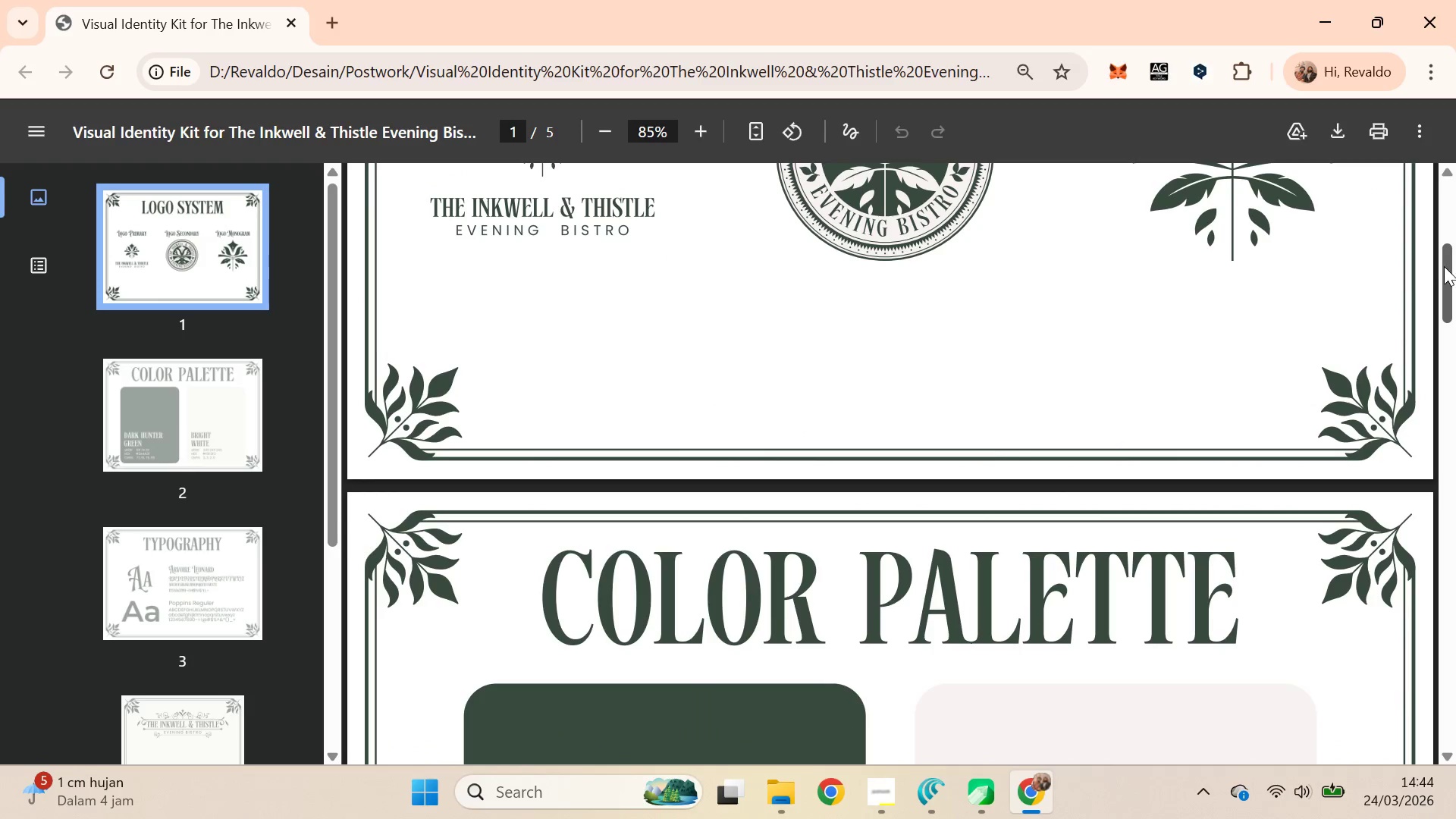 
left_click_drag(start_coordinate=[1442, 269], to_coordinate=[1455, 709])
 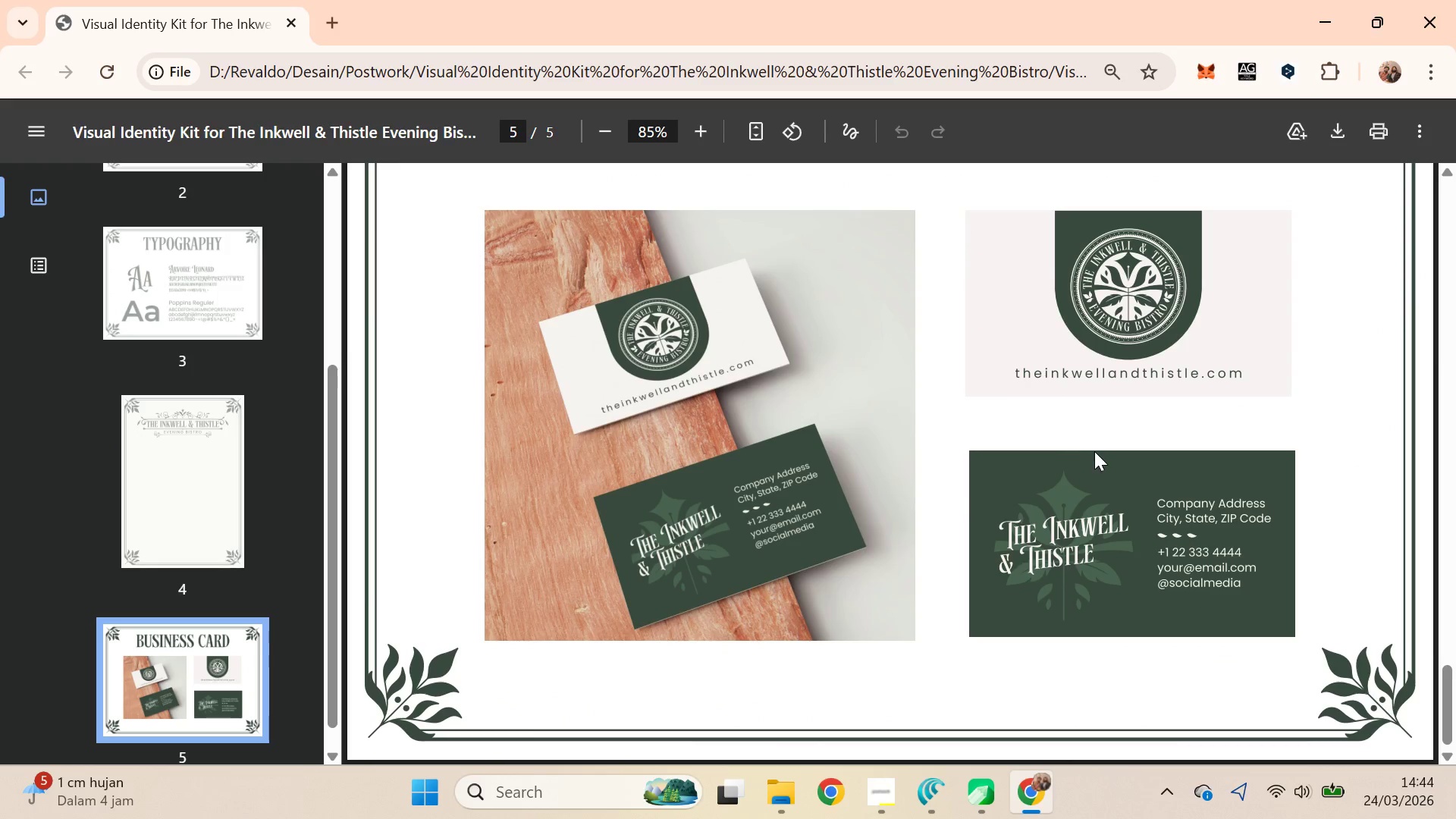 
scroll: coordinate [1097, 450], scroll_direction: up, amount: 2.0